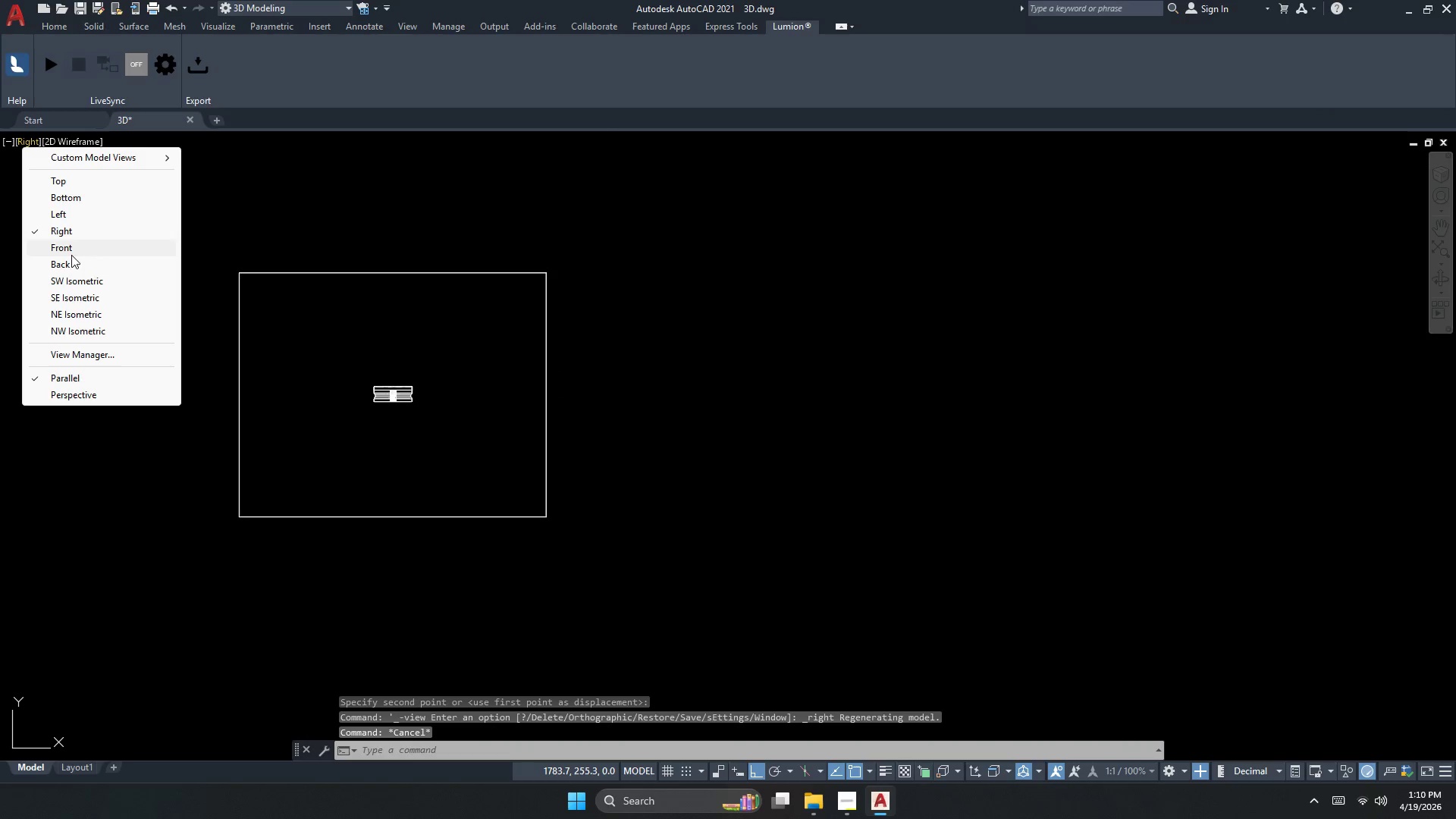 
scroll: coordinate [183, 365], scroll_direction: down, amount: 2.0
 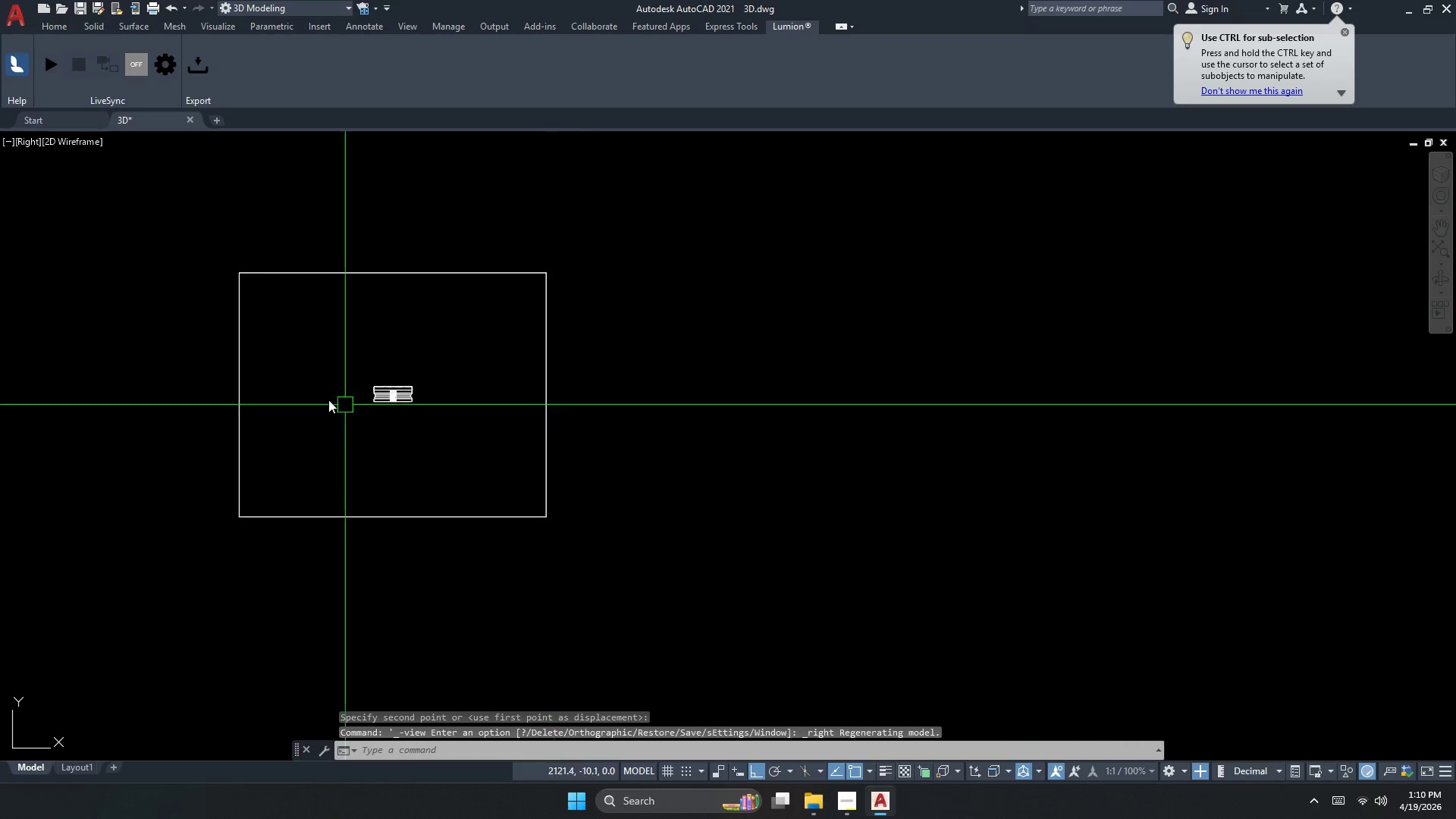 
left_click([73, 275])
 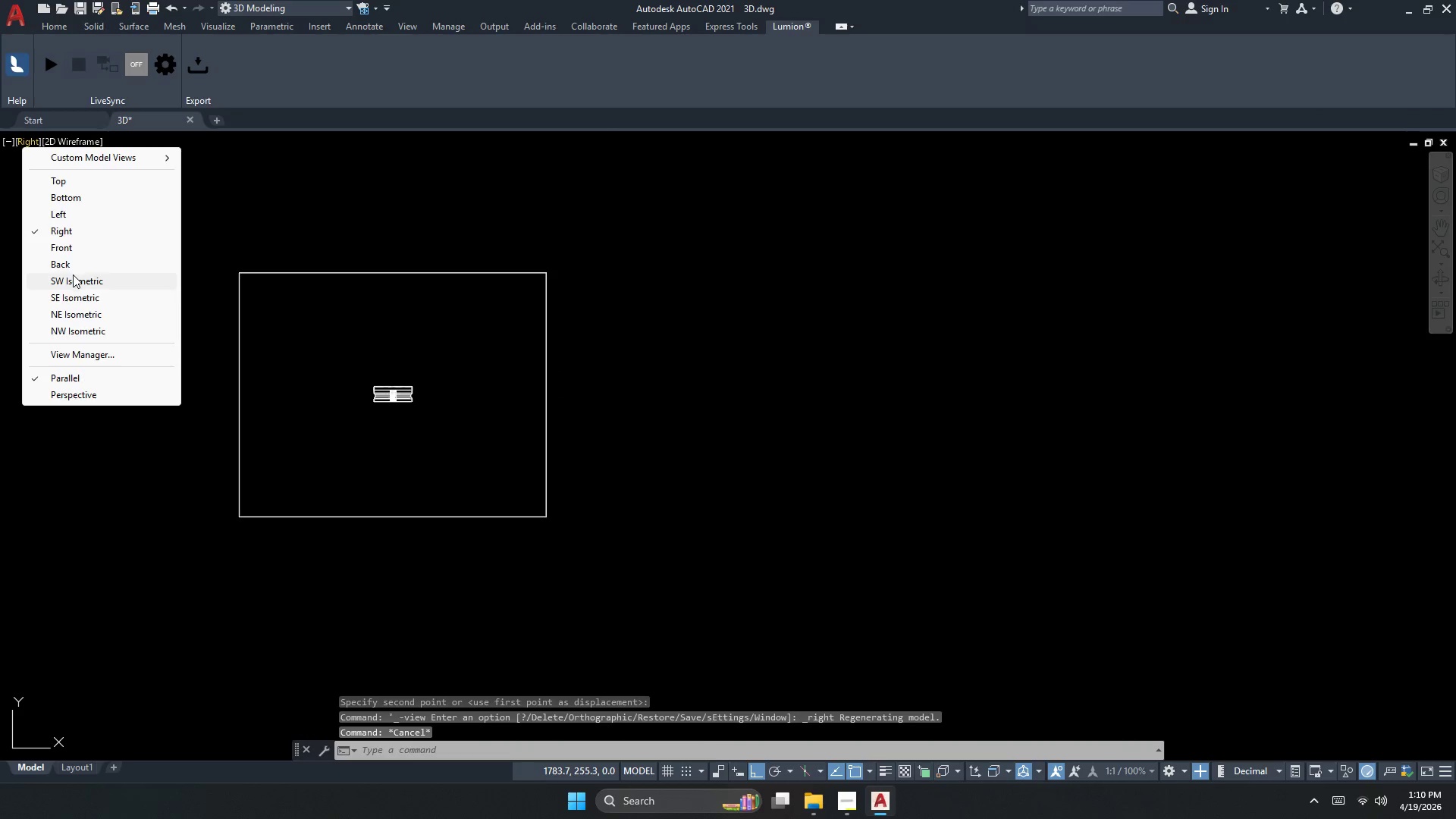 
key(1)
 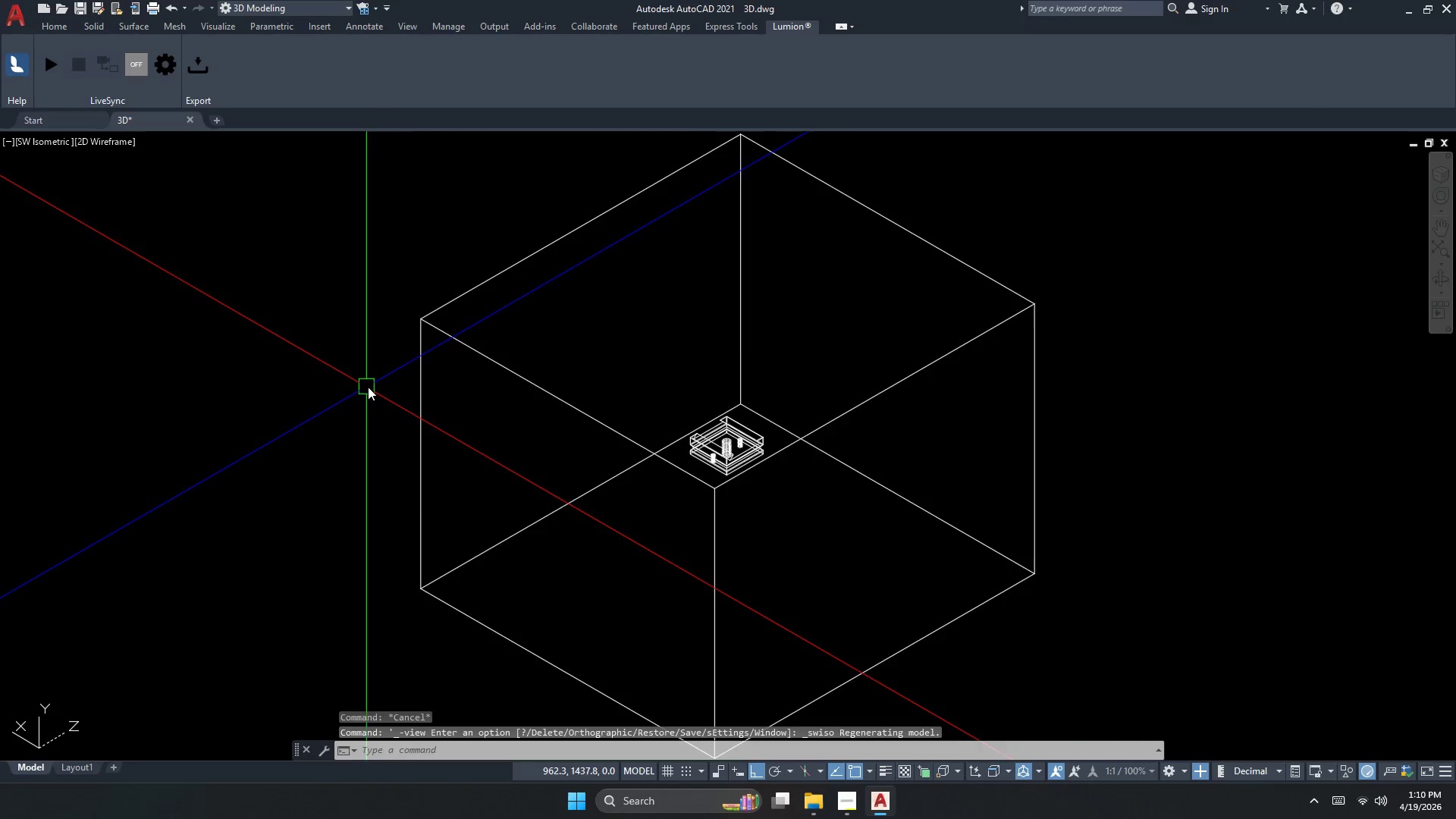 
left_click([625, 434])
 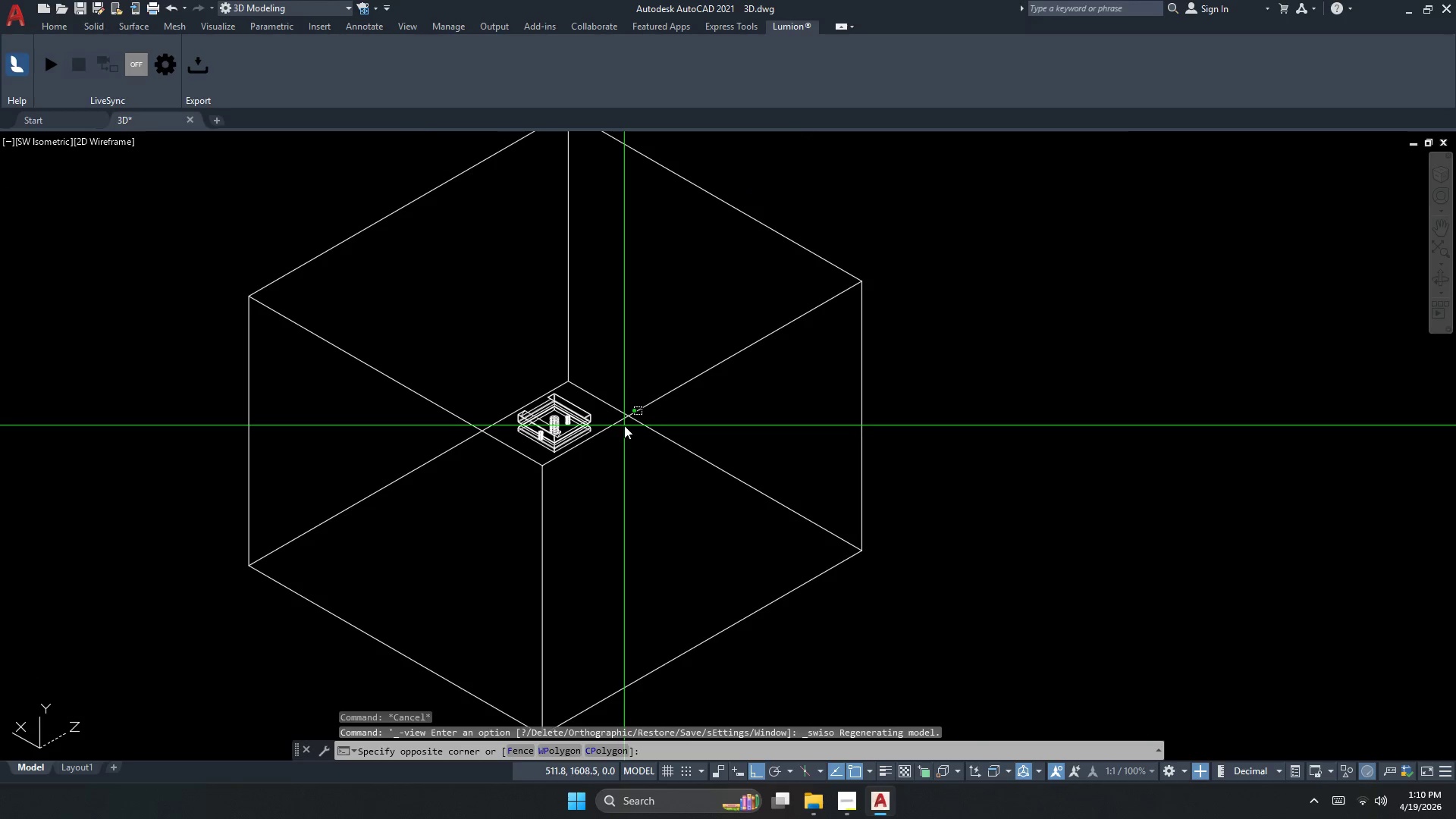 
key(Escape)
 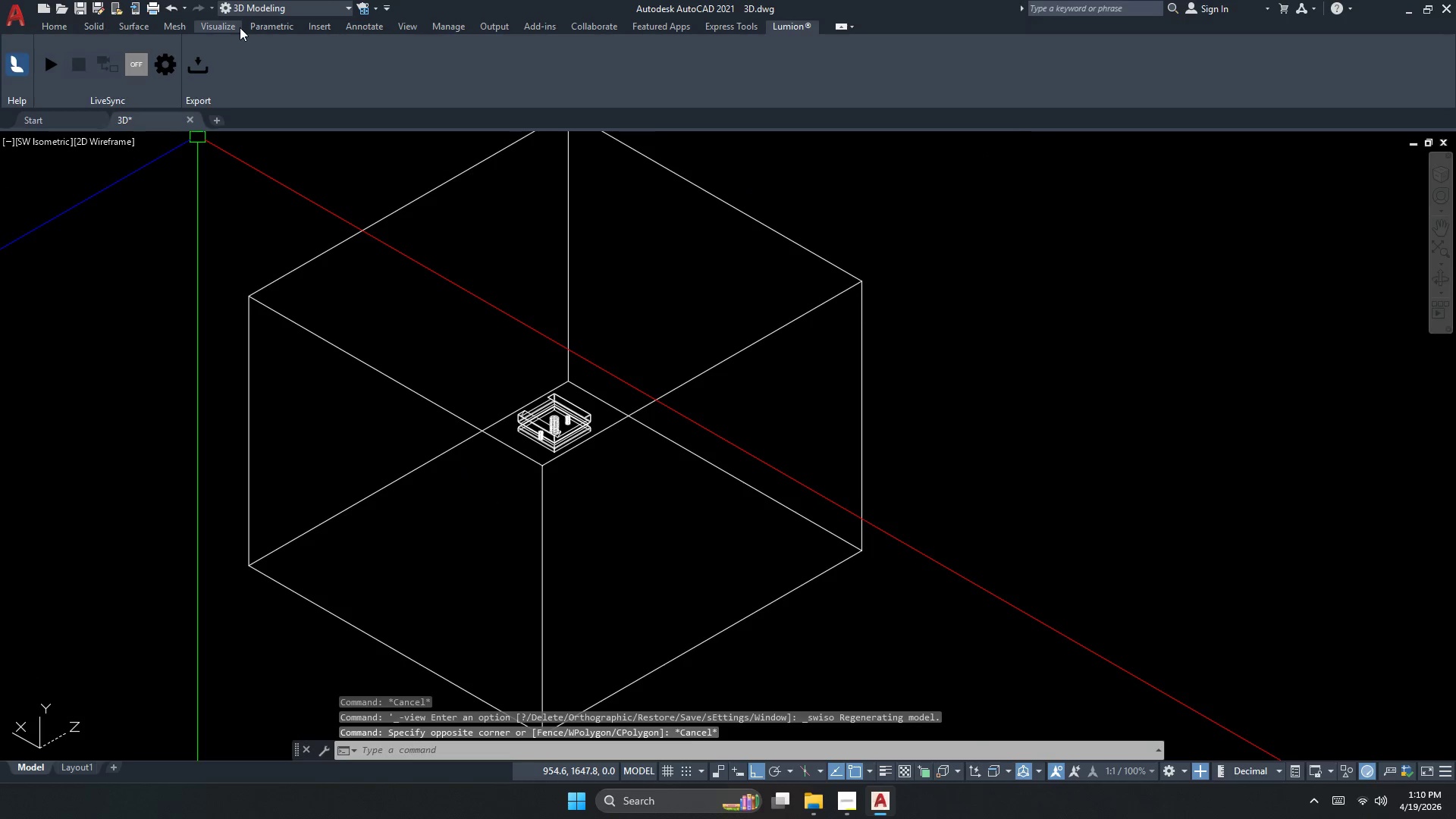 
scroll: coordinate [372, 389], scroll_direction: down, amount: 1.0
 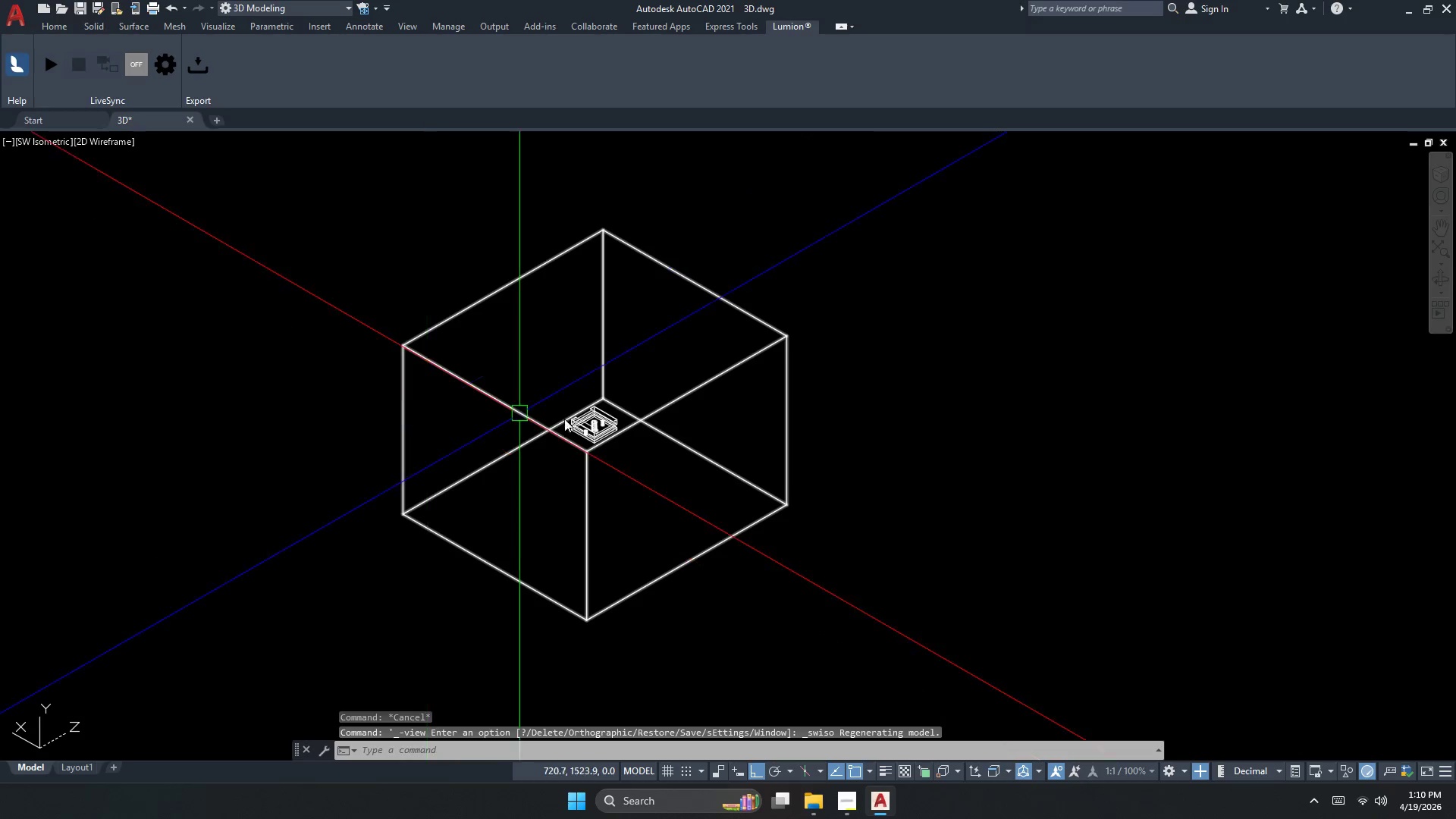 
scroll: coordinate [660, 428], scroll_direction: up, amount: 1.0
 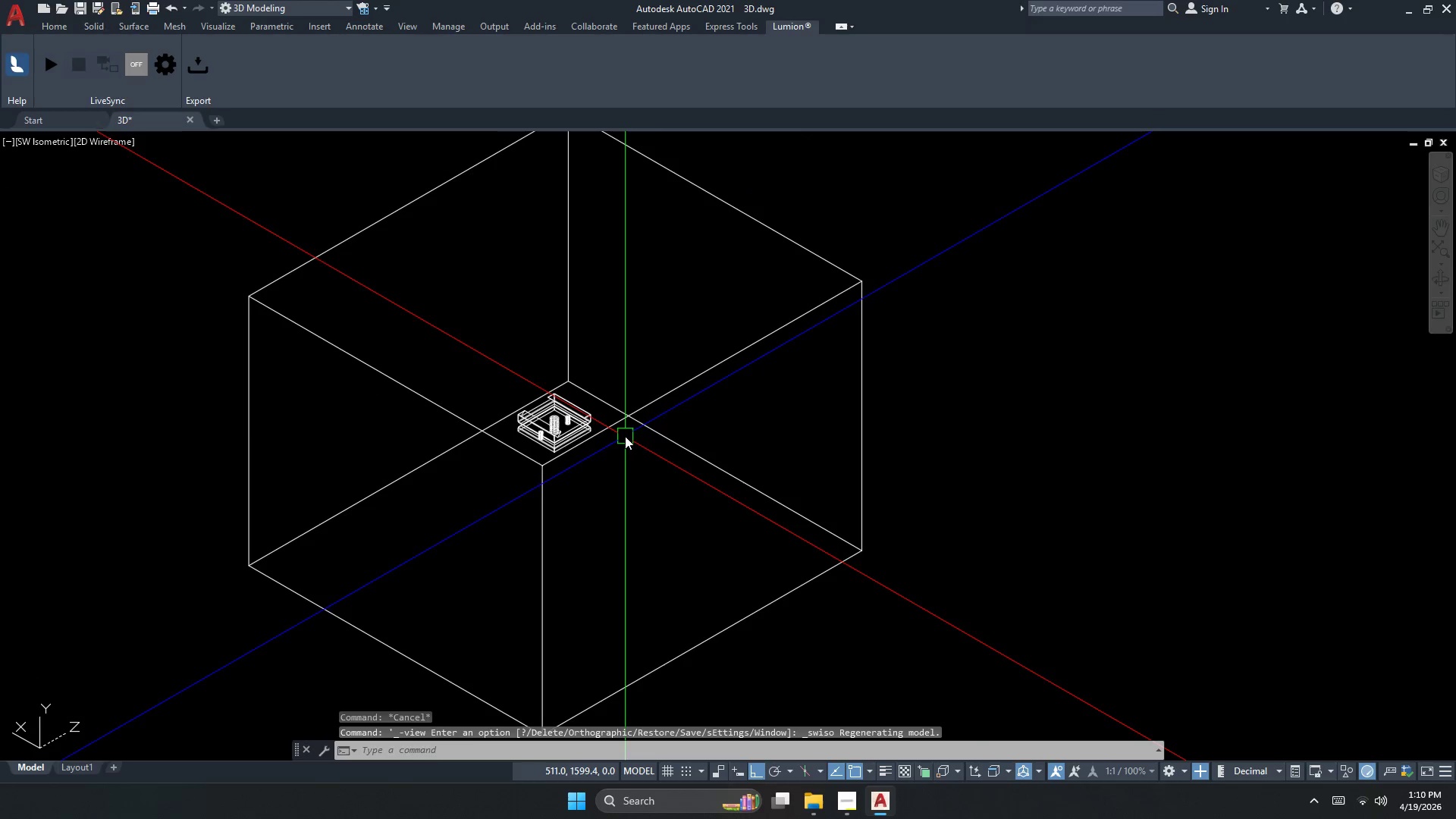 
key(Escape)
 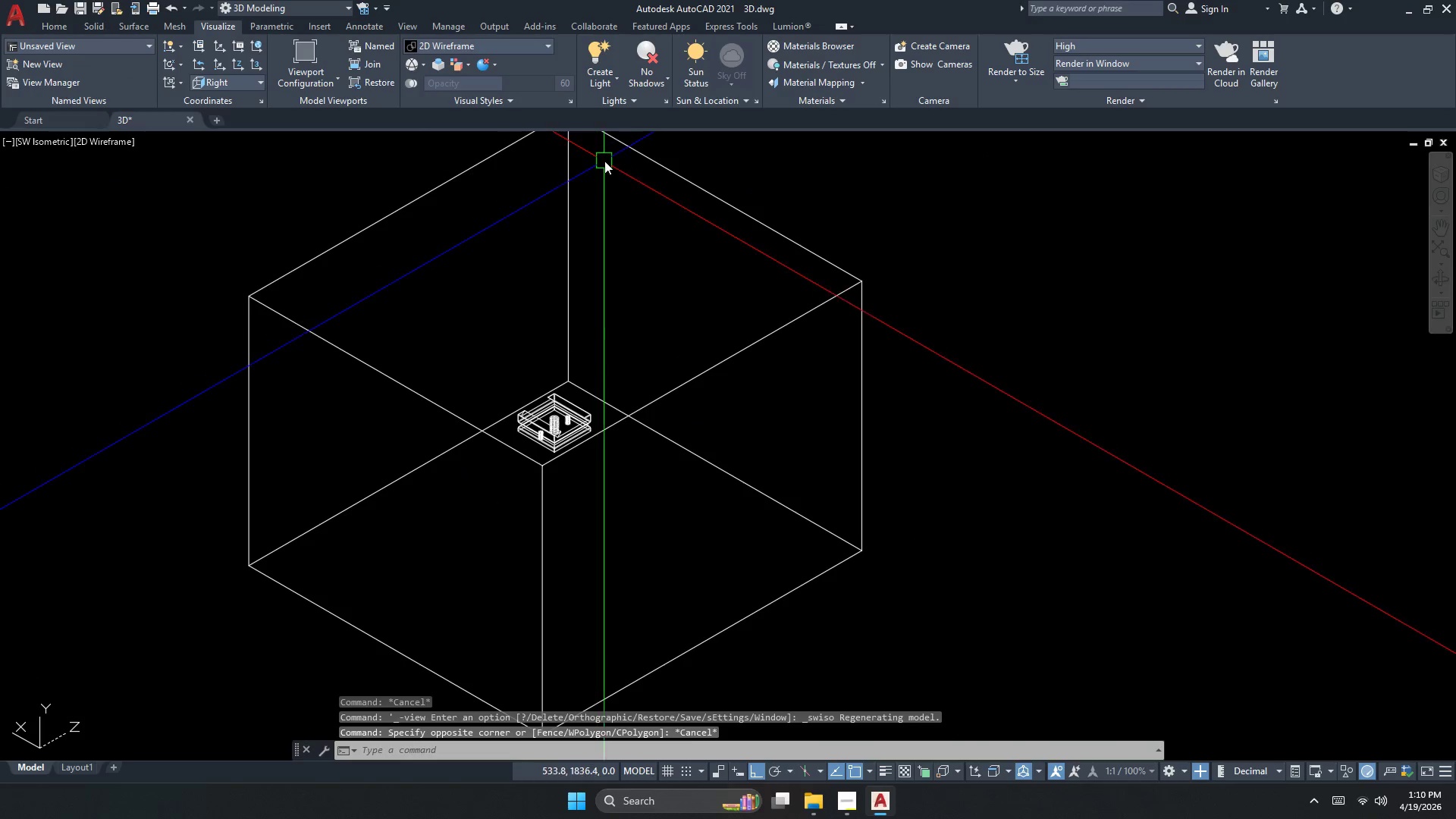 
key(Control+ControlLeft)
 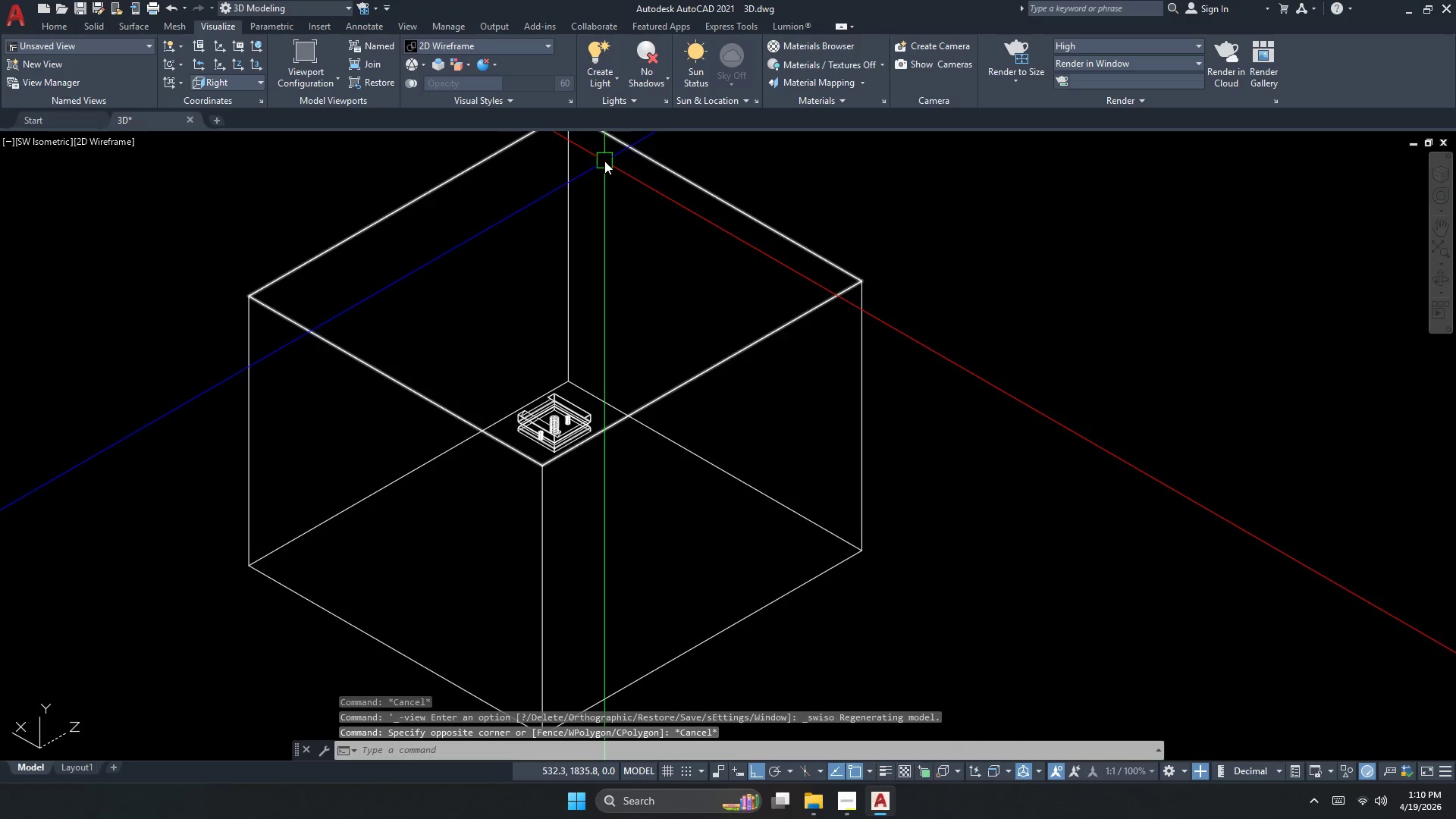 
key(Control+S)
 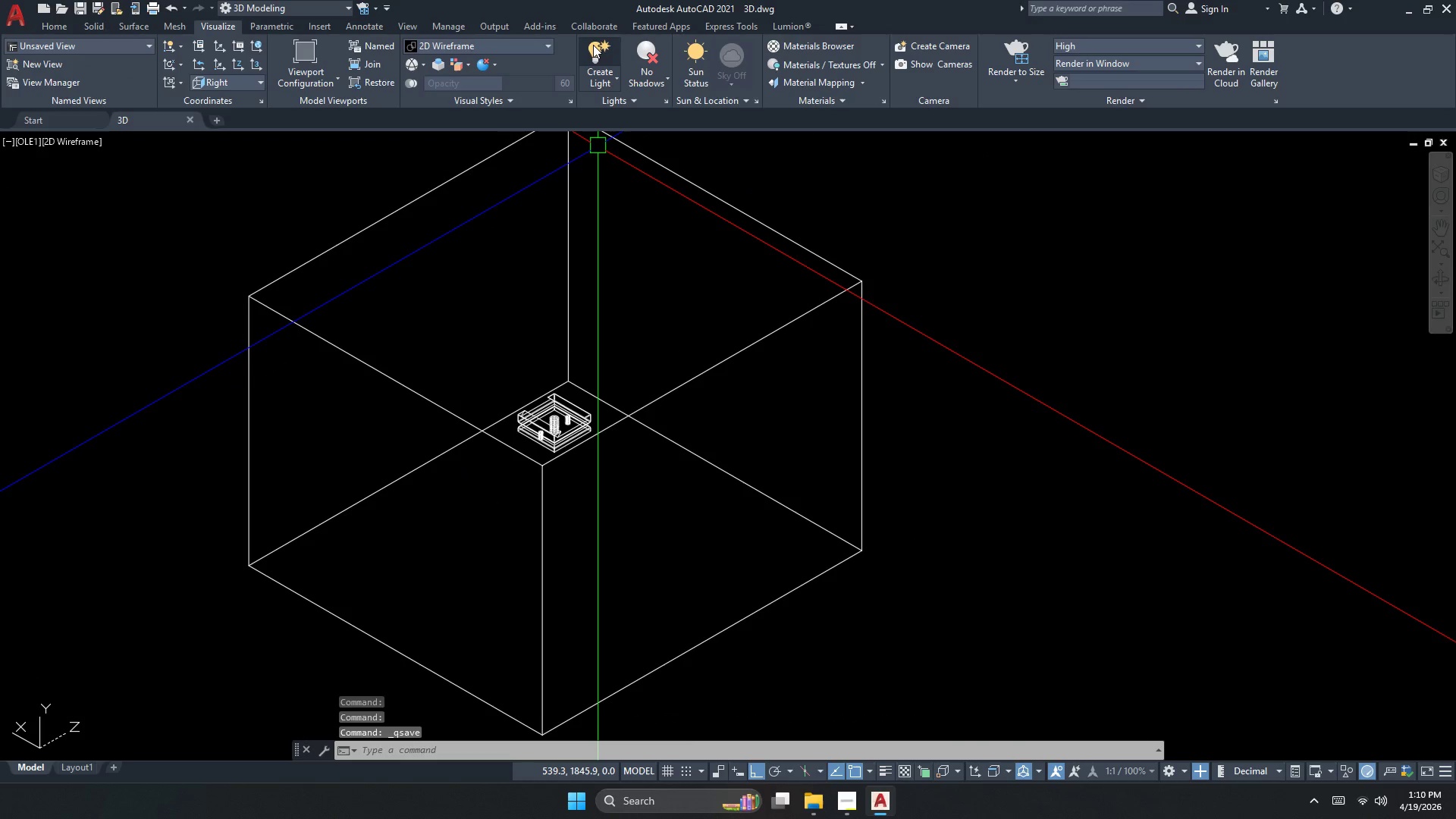 
left_click([593, 51])
 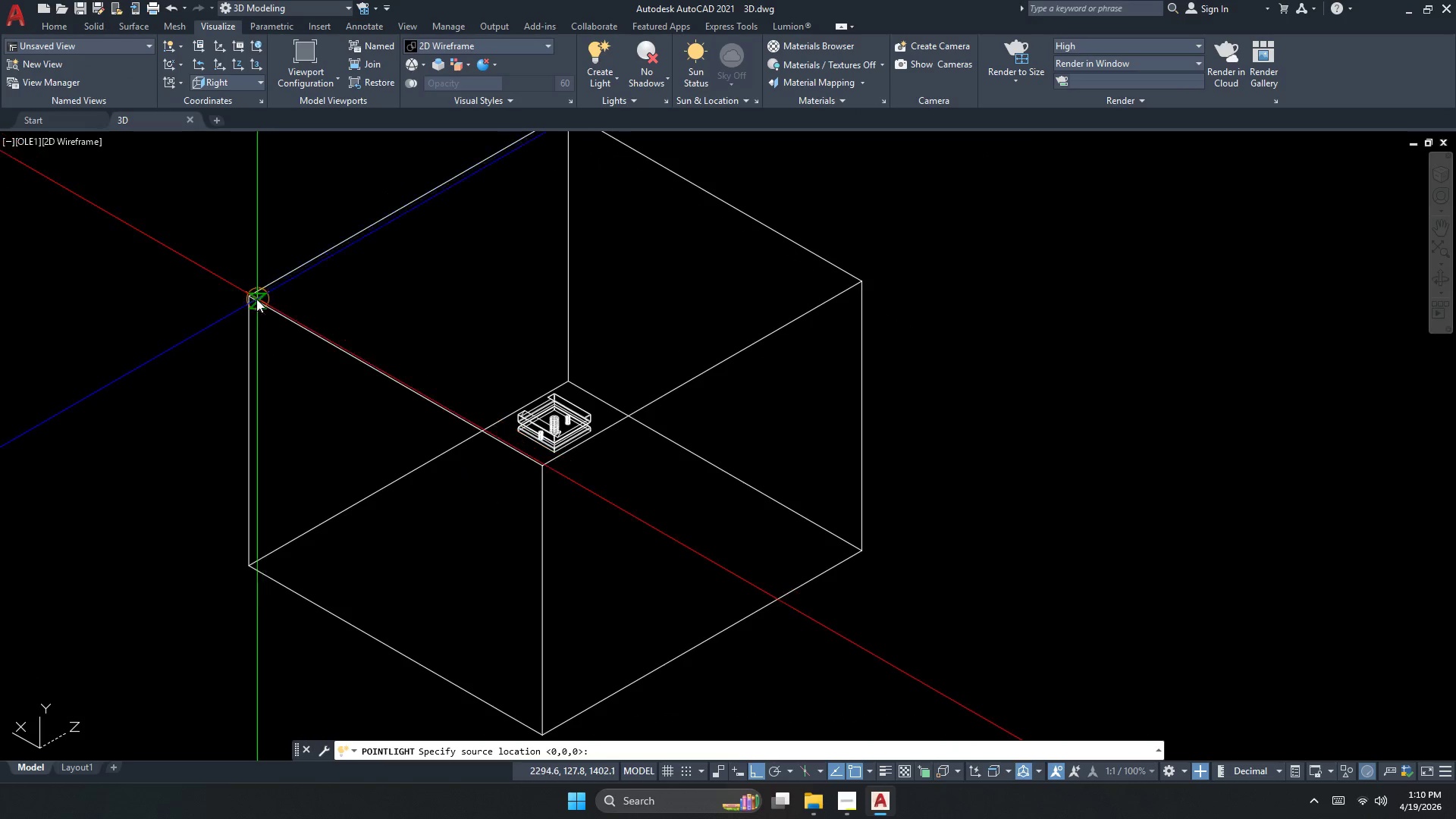 
left_click([251, 300])
 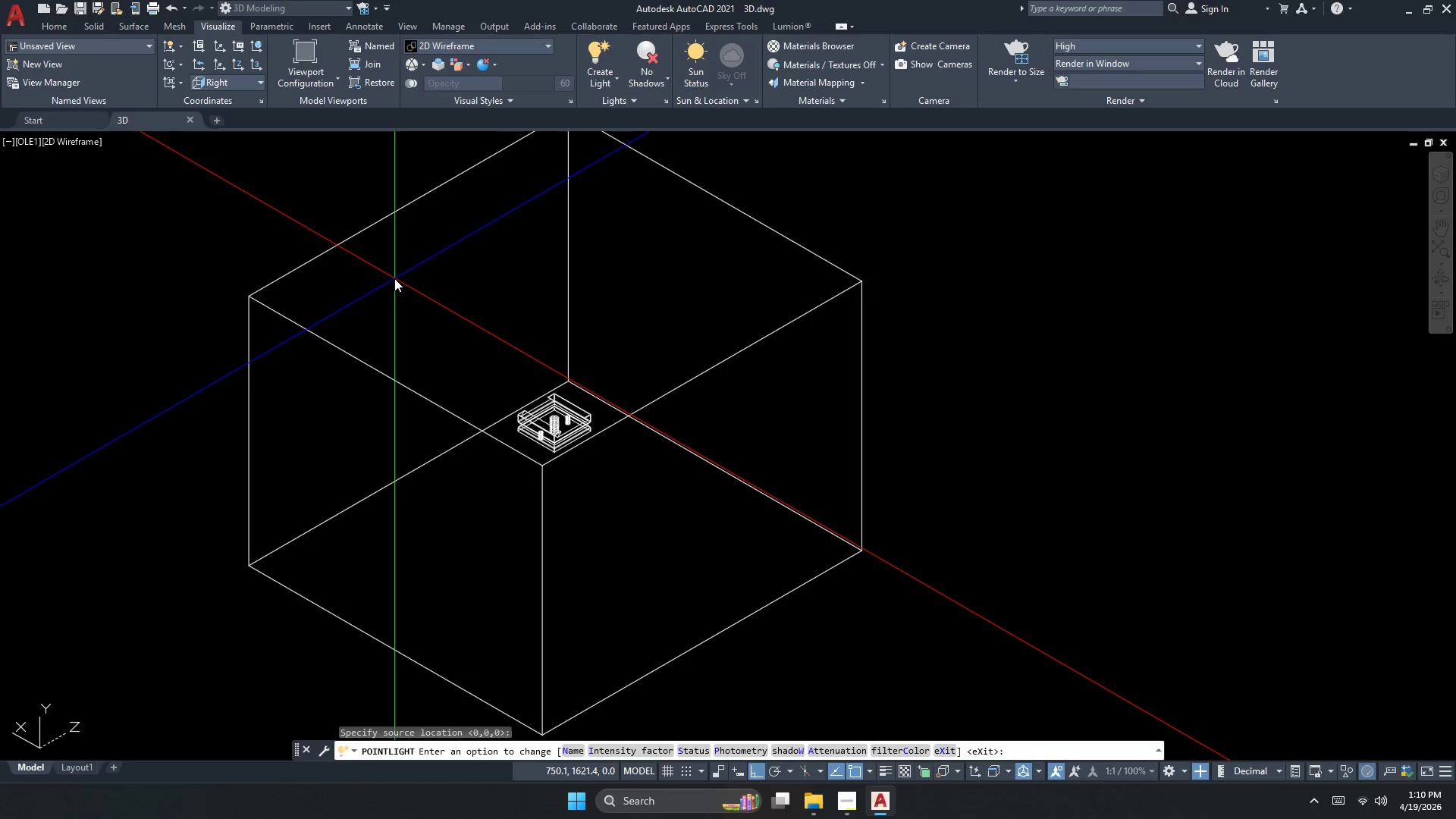 
key(Space)
 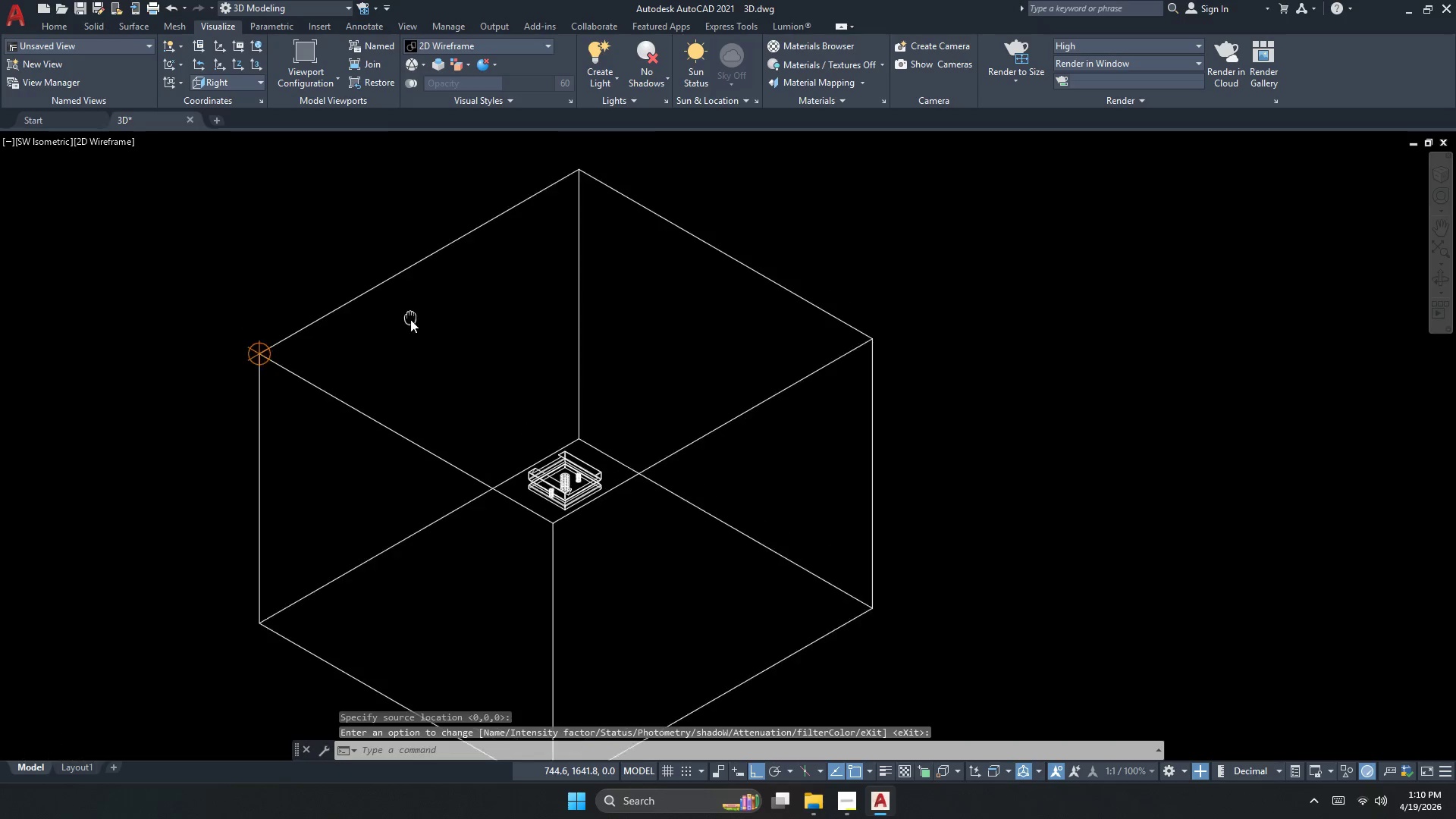 
key(Space)
 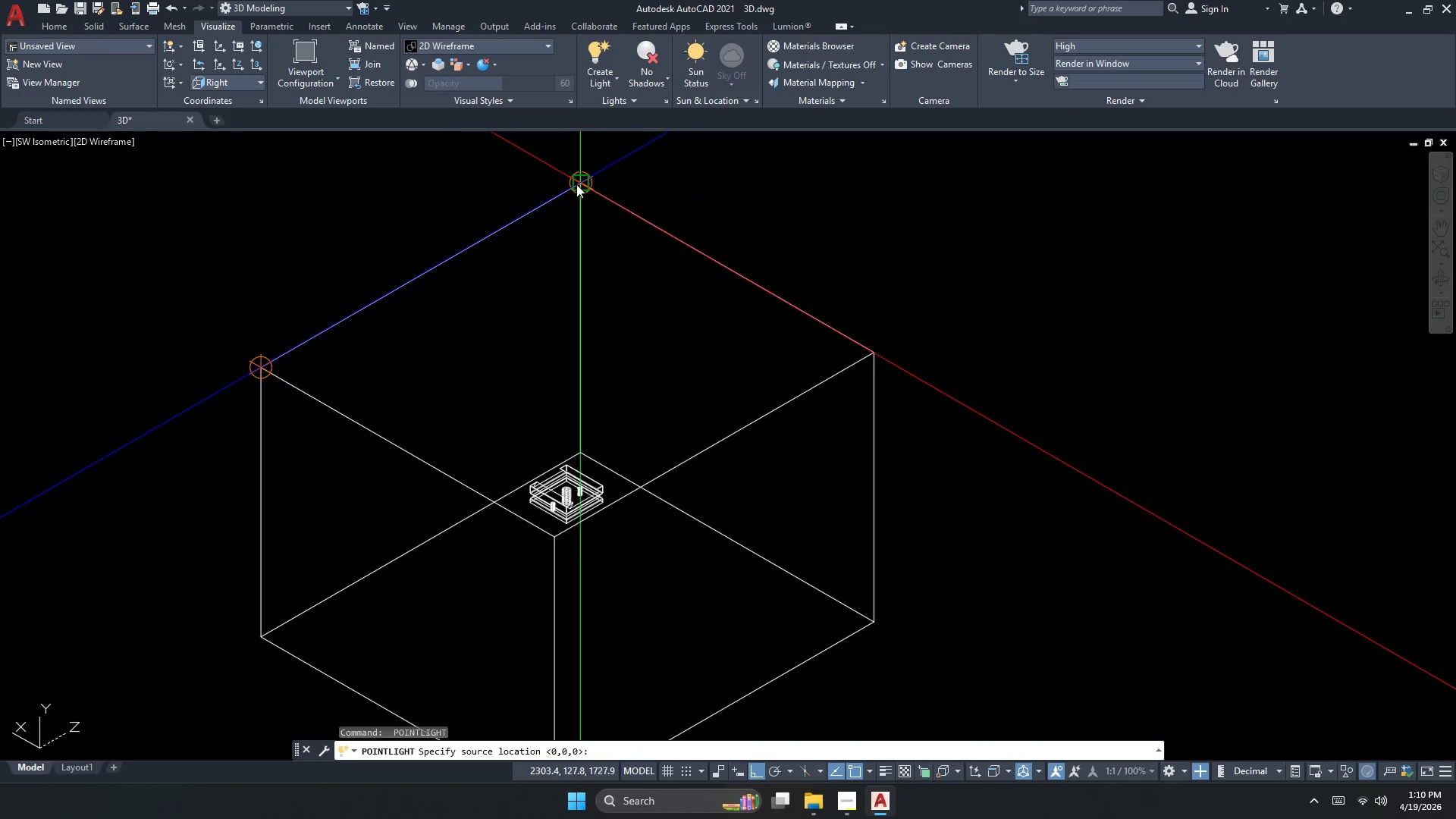 
left_click([578, 182])
 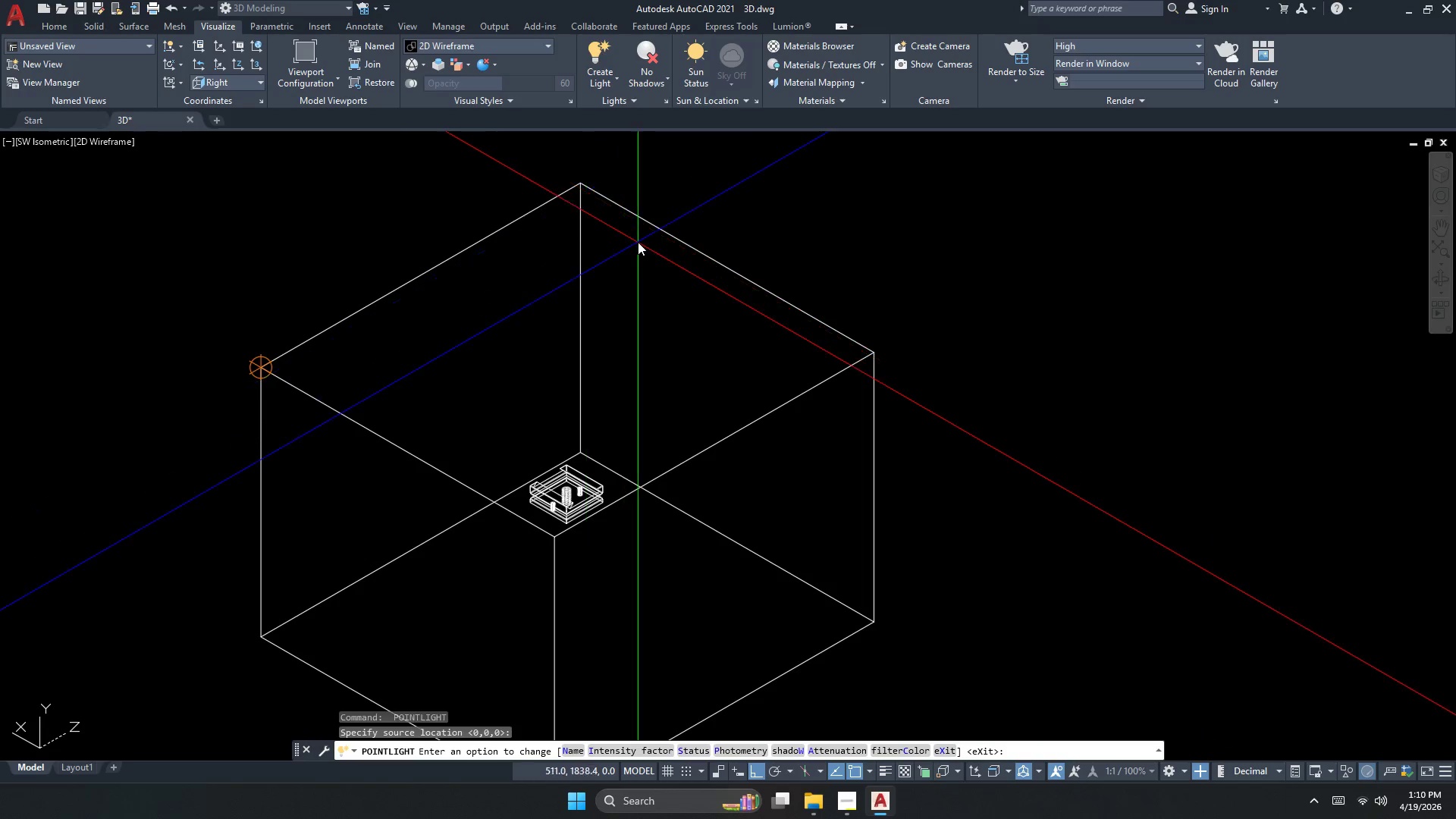 
key(Space)
 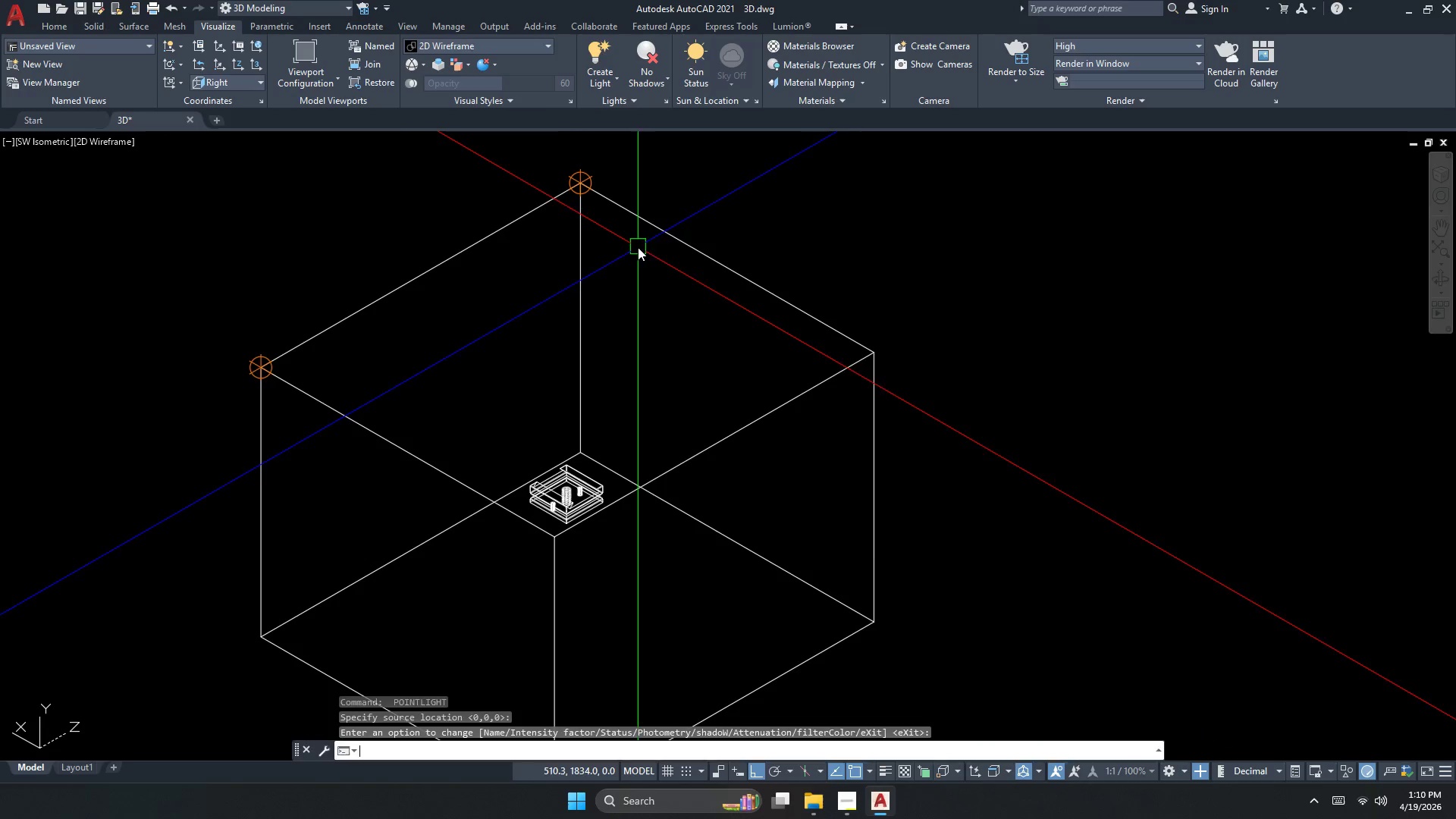 
key(Space)
 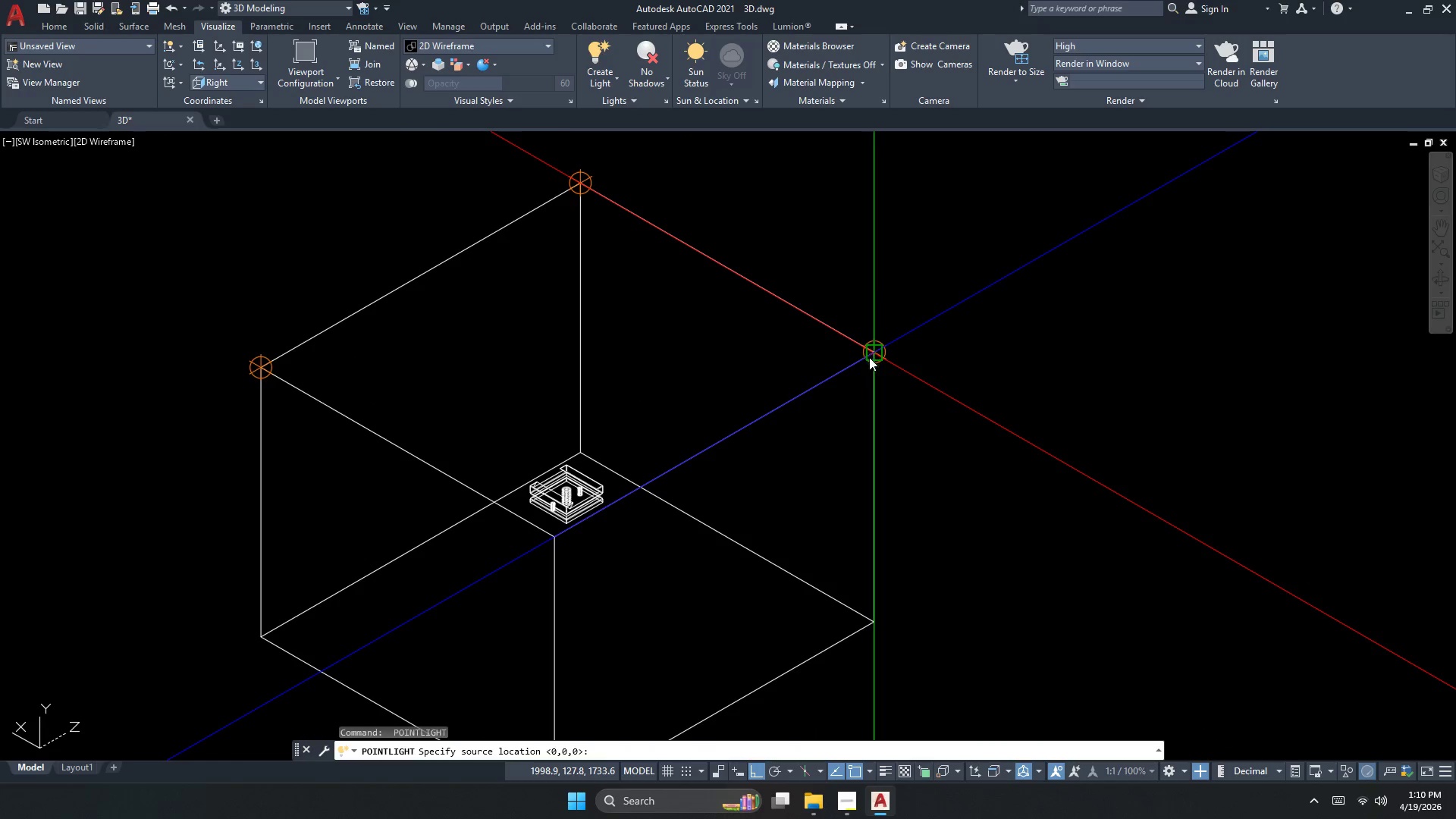 
left_click([873, 356])
 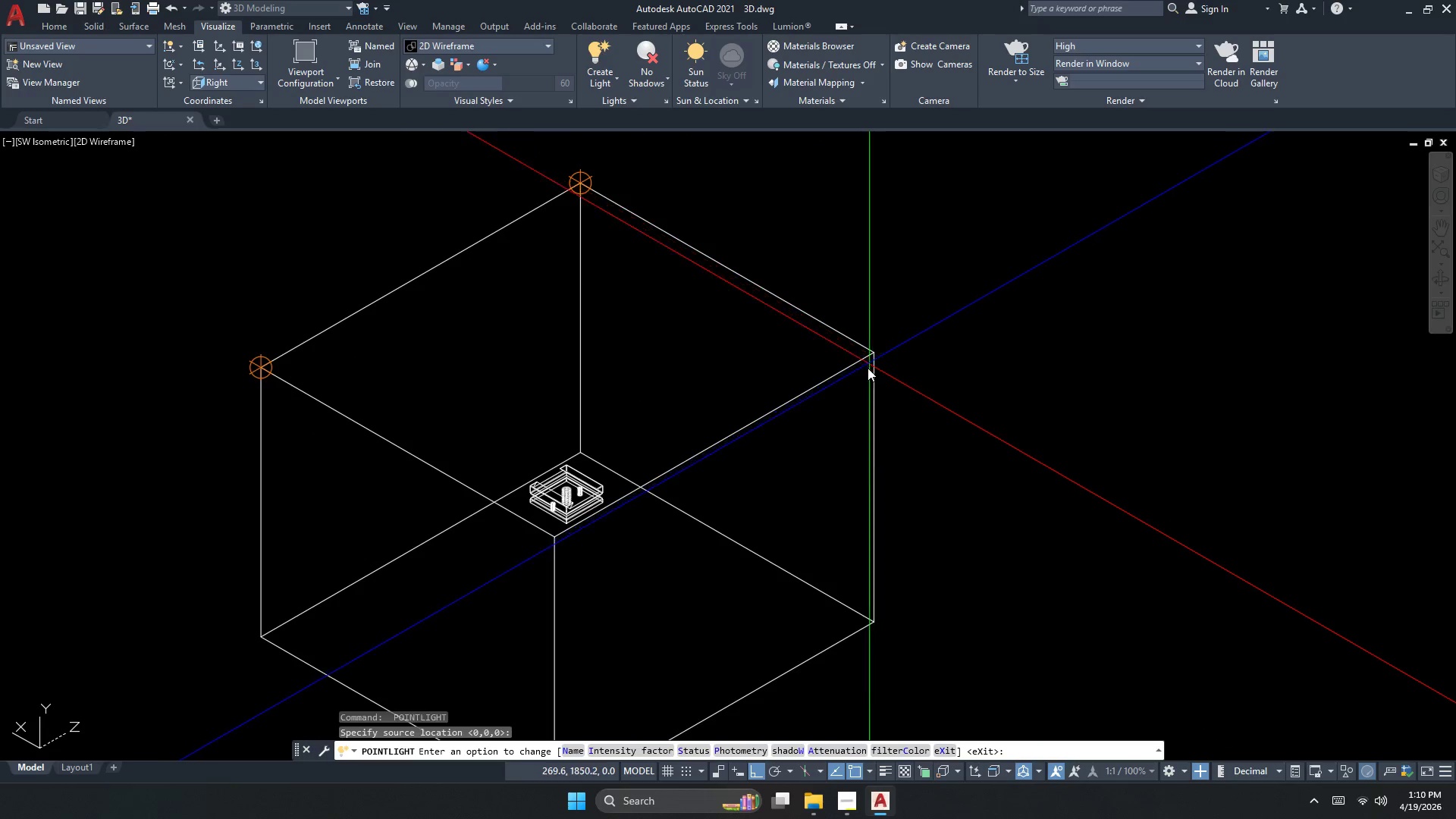 
key(Space)
 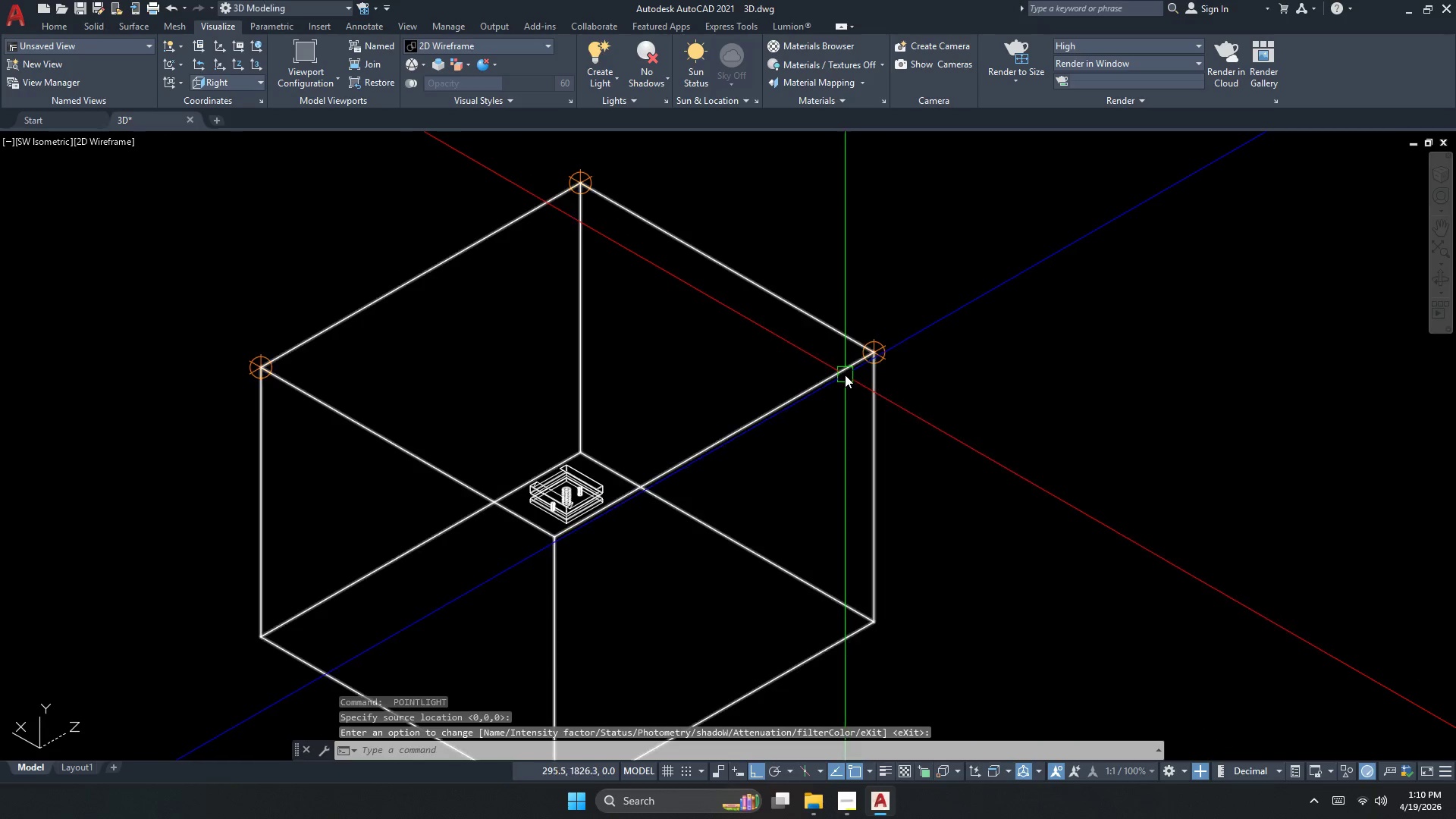 
key(Space)
 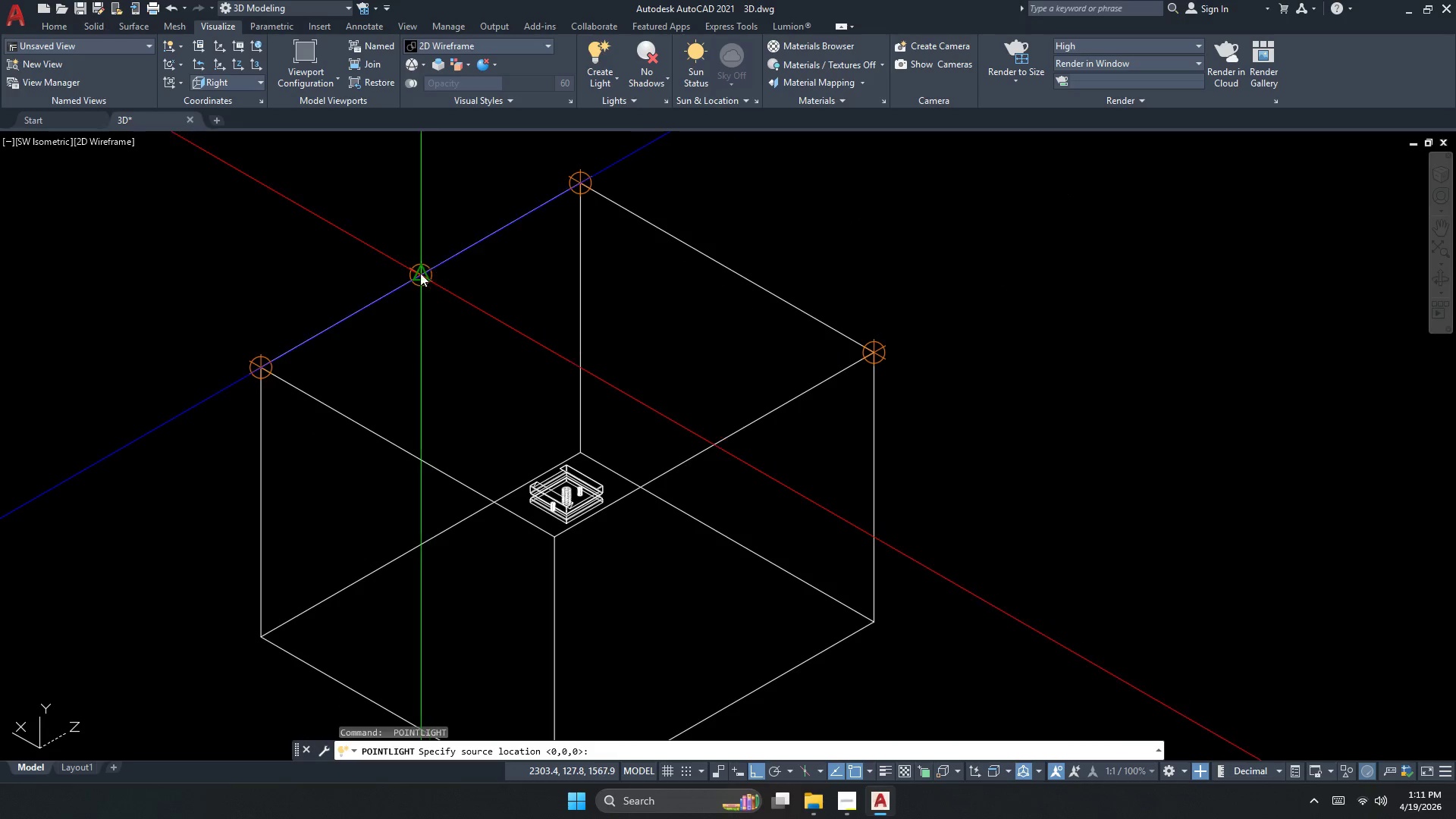 
left_click([413, 276])
 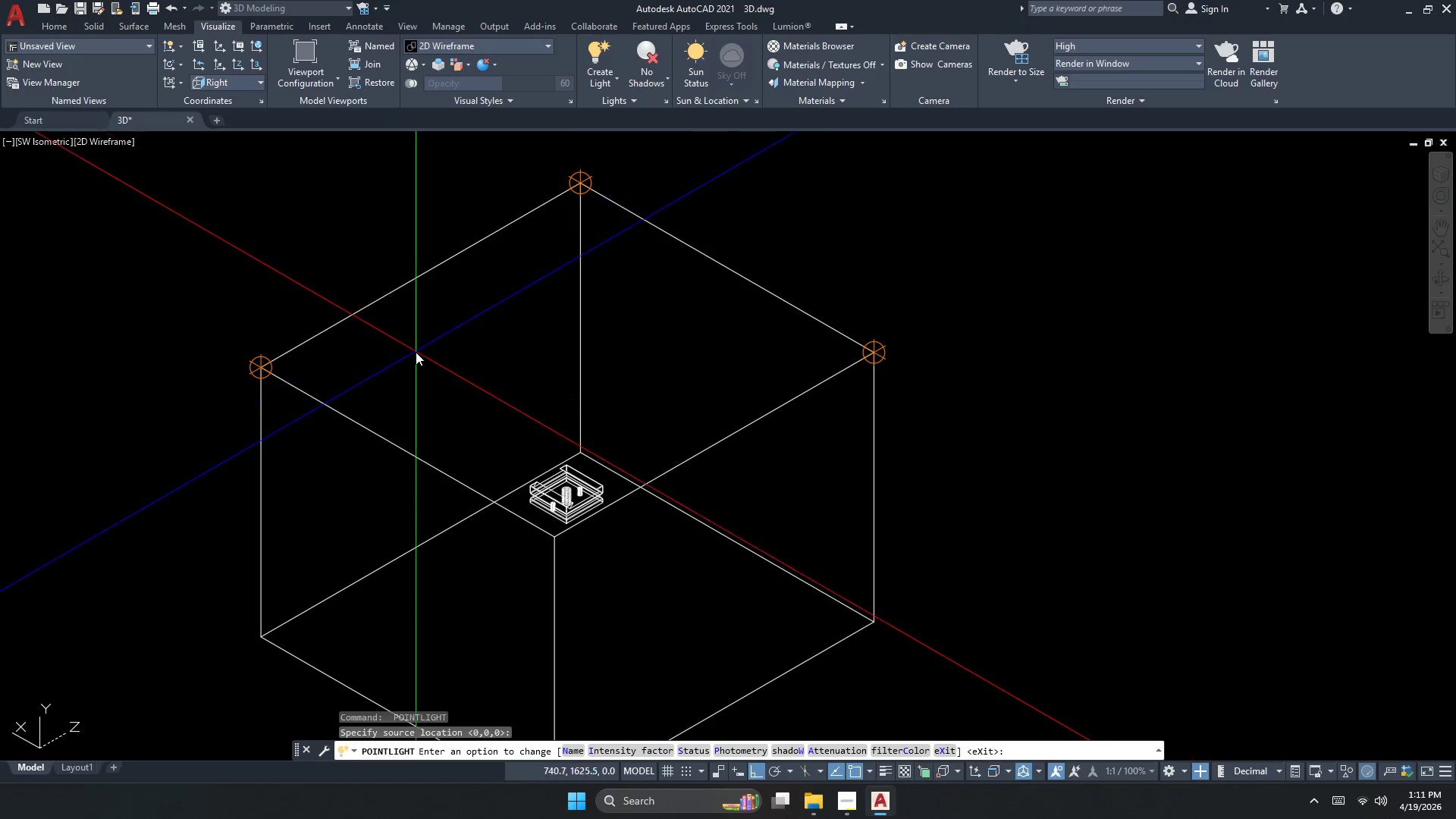 
key(Space)
 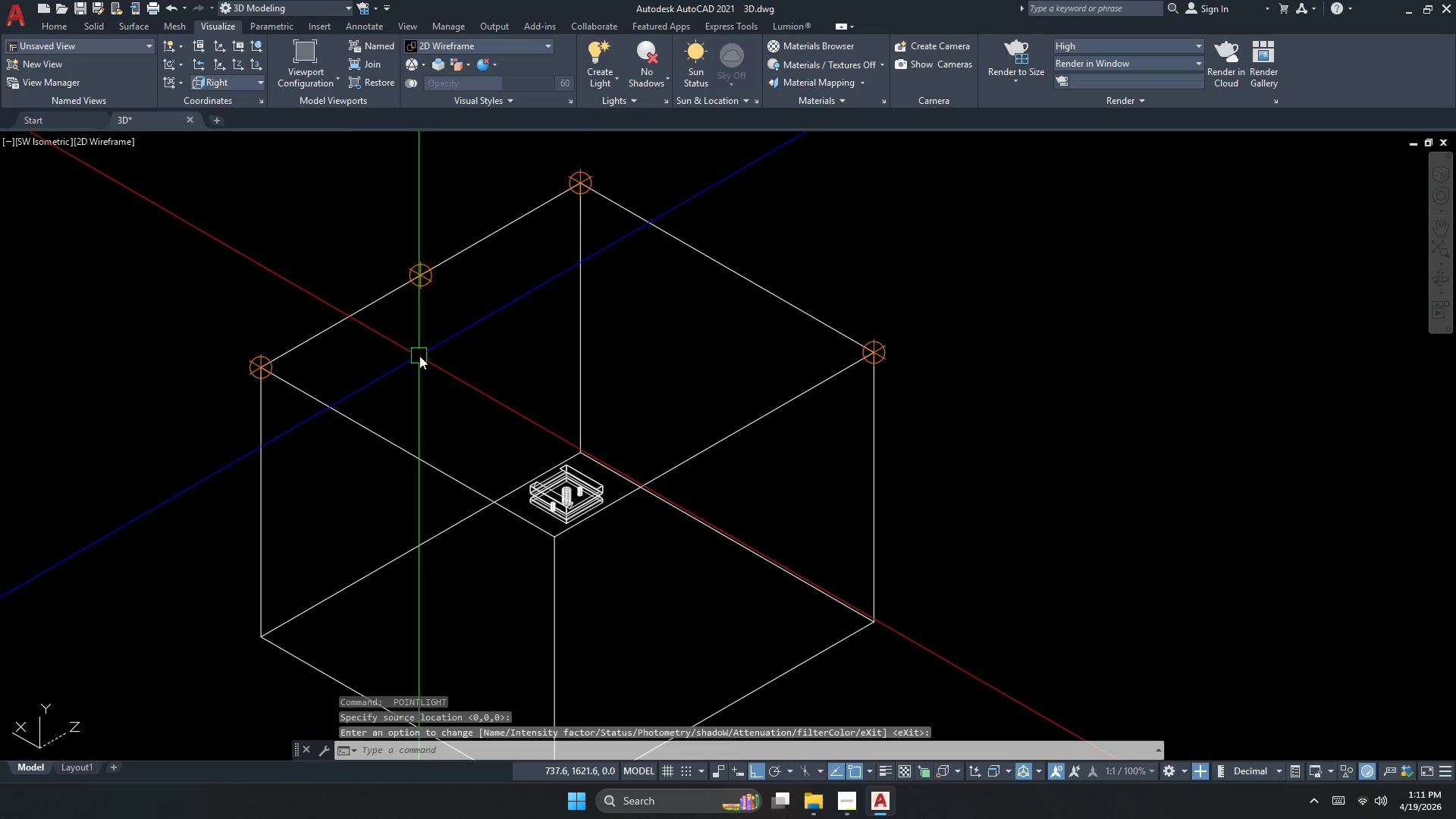 
key(Space)
 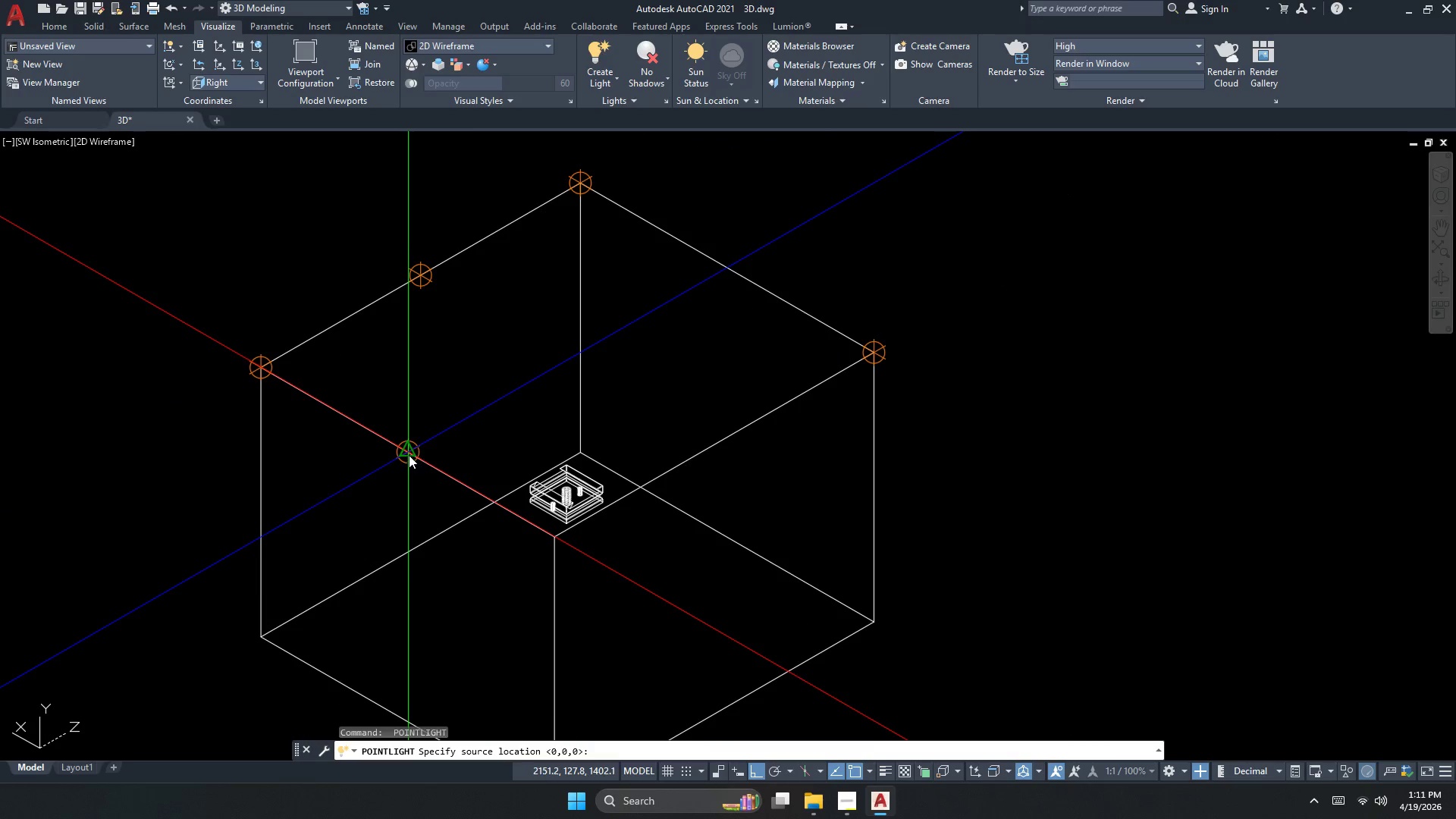 
key(Space)
 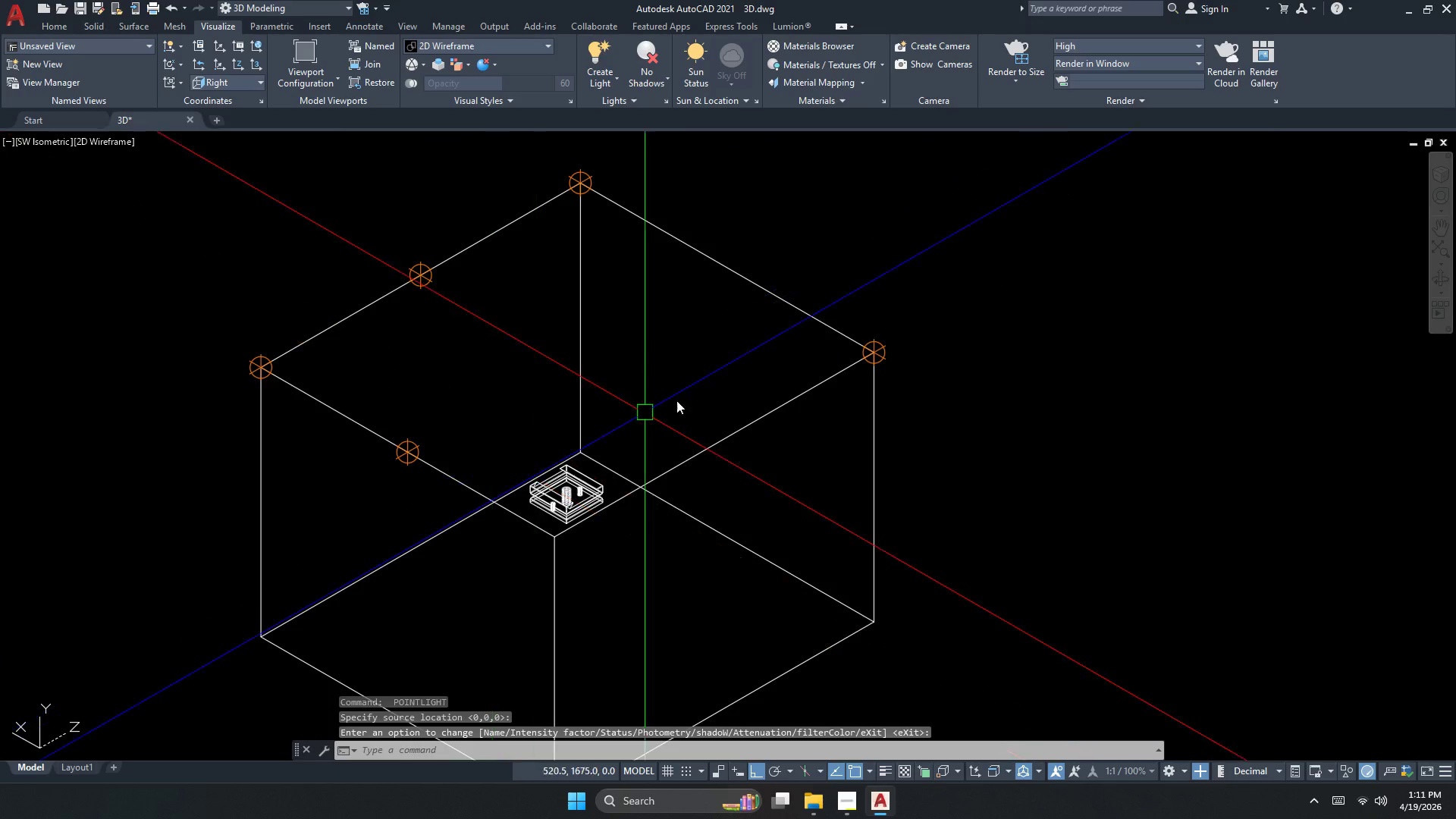 
key(Space)
 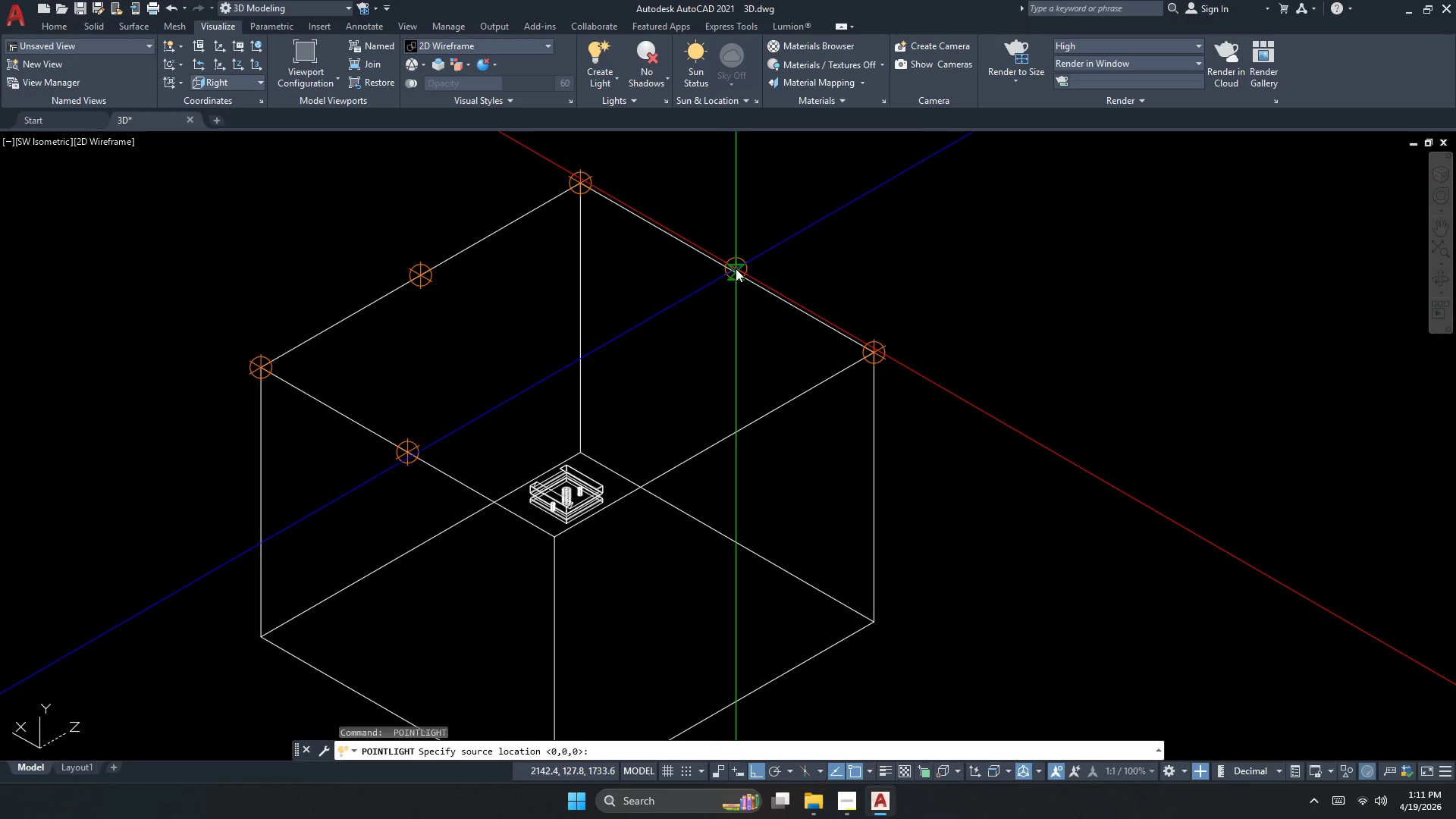 
left_click([728, 268])
 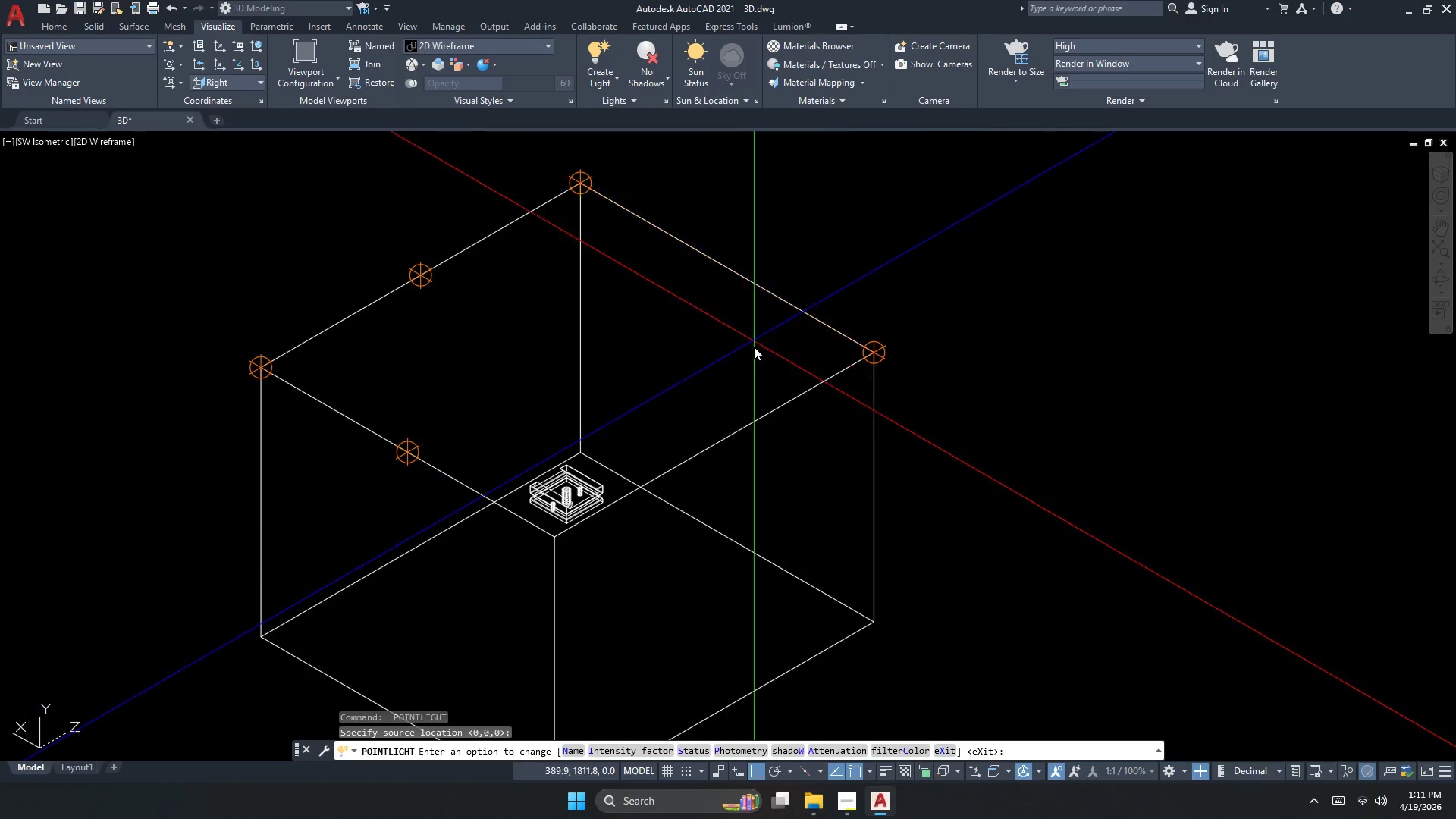 
key(Space)
 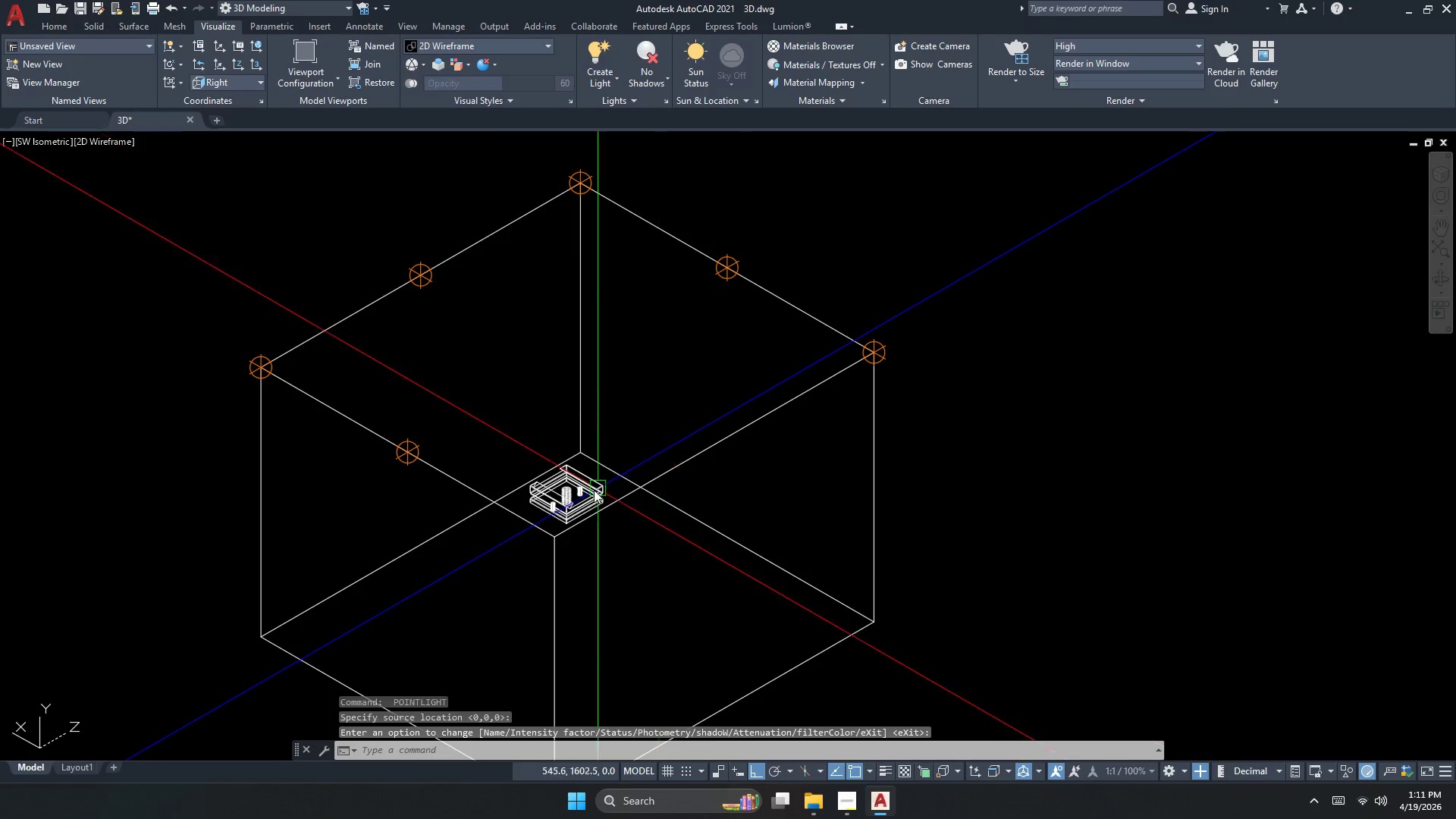 
key(Space)
 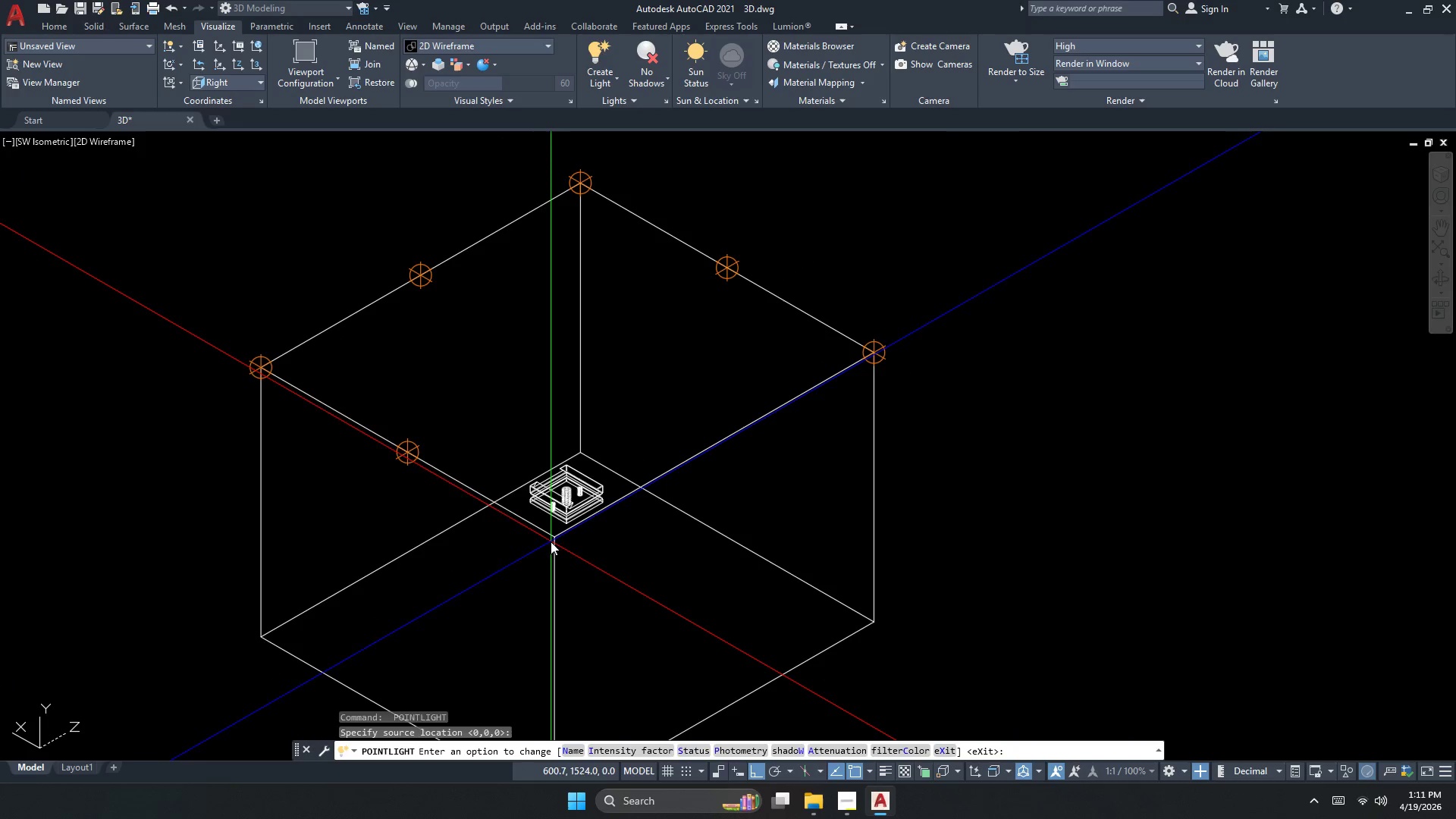 
key(Space)
 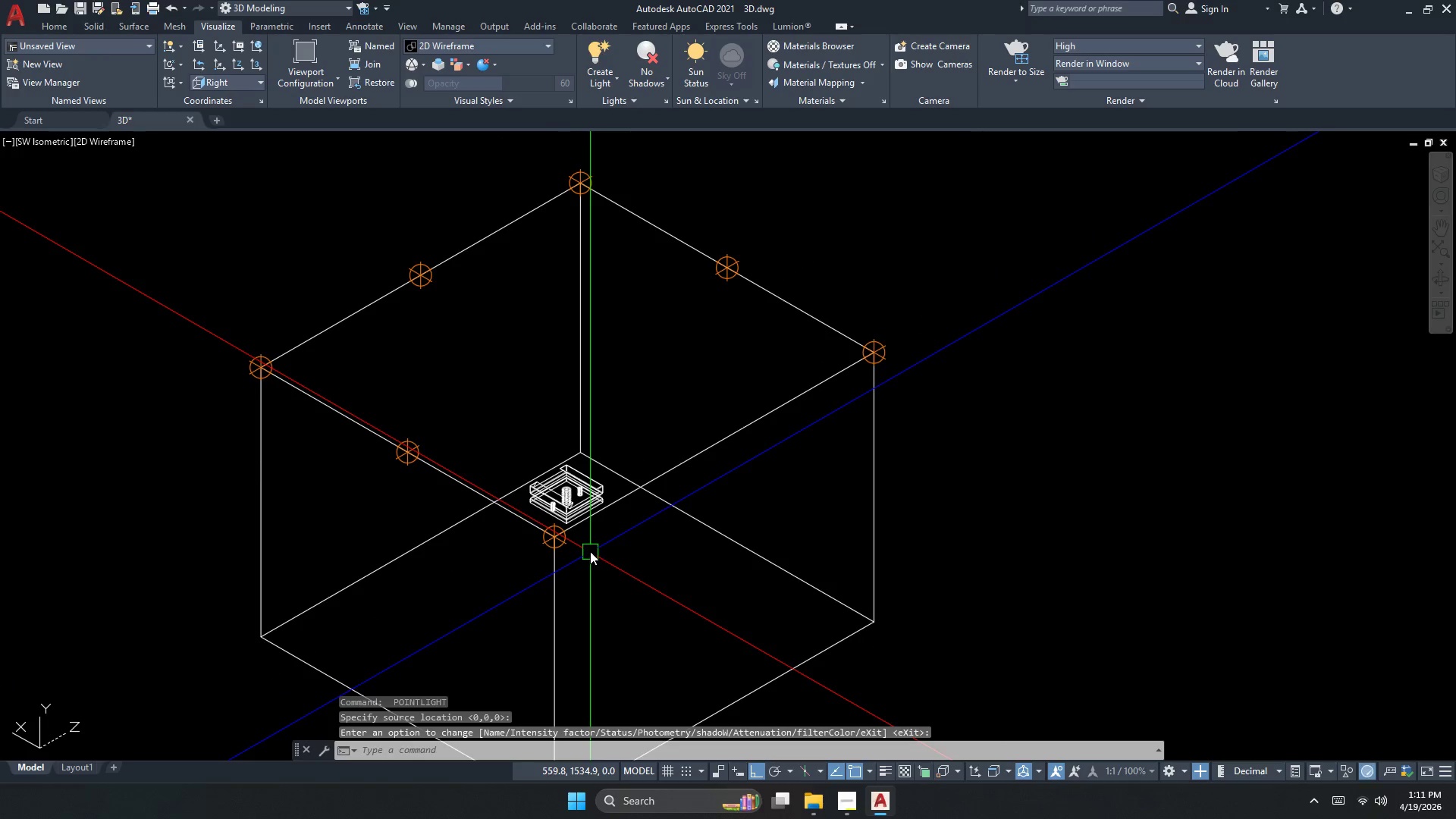 
key(Space)
 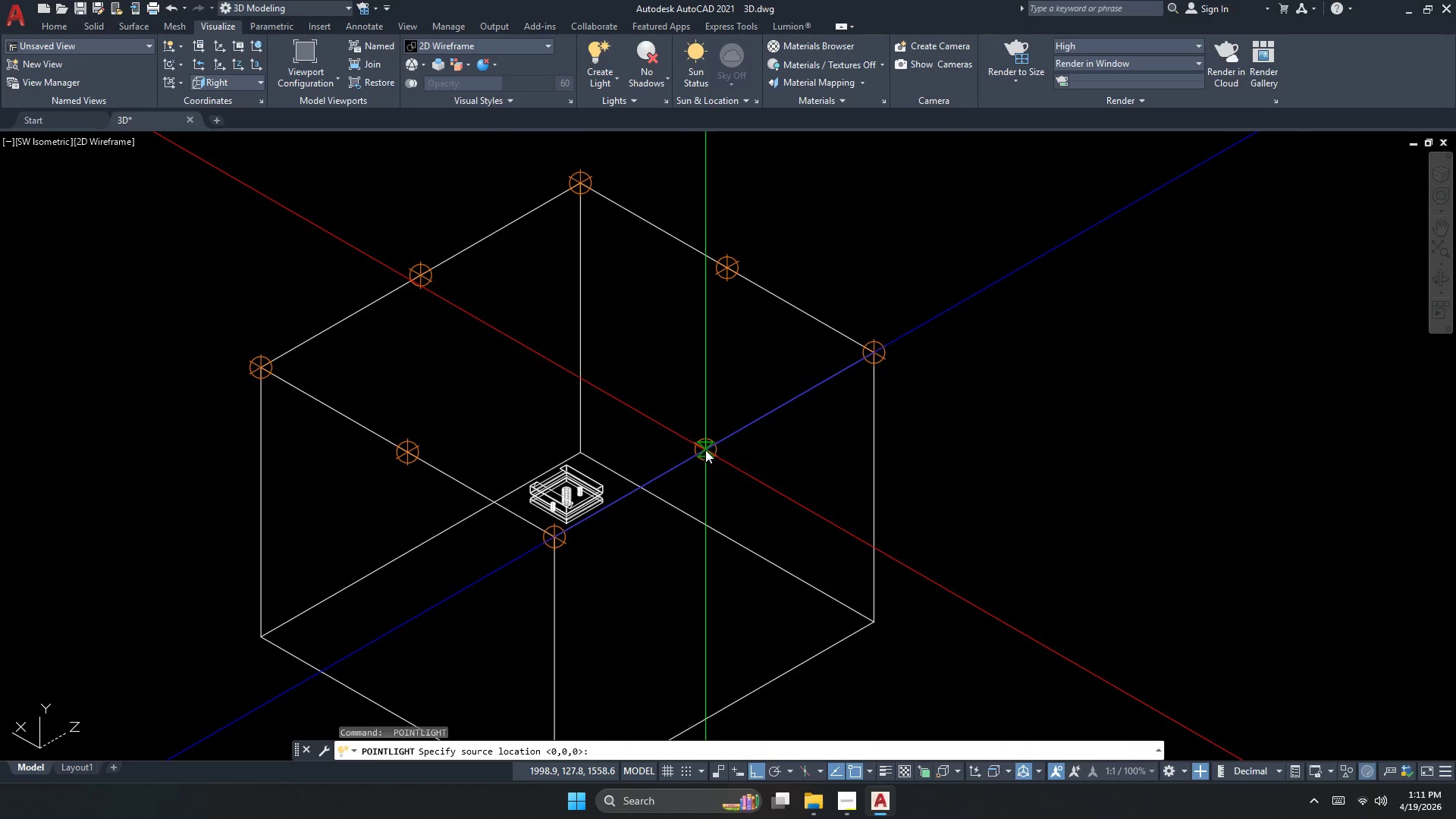 
left_click([715, 445])
 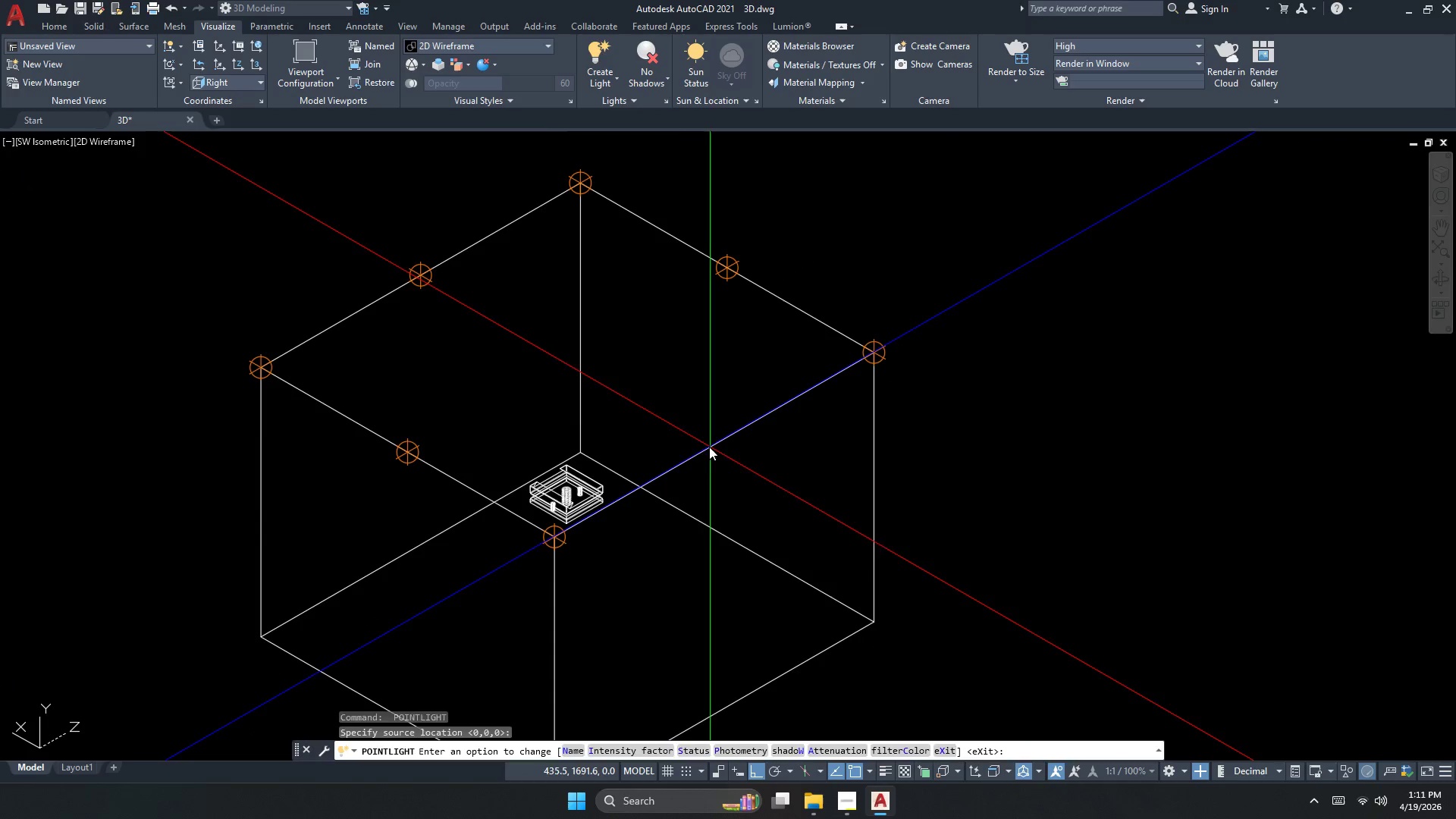 
key(Escape)
 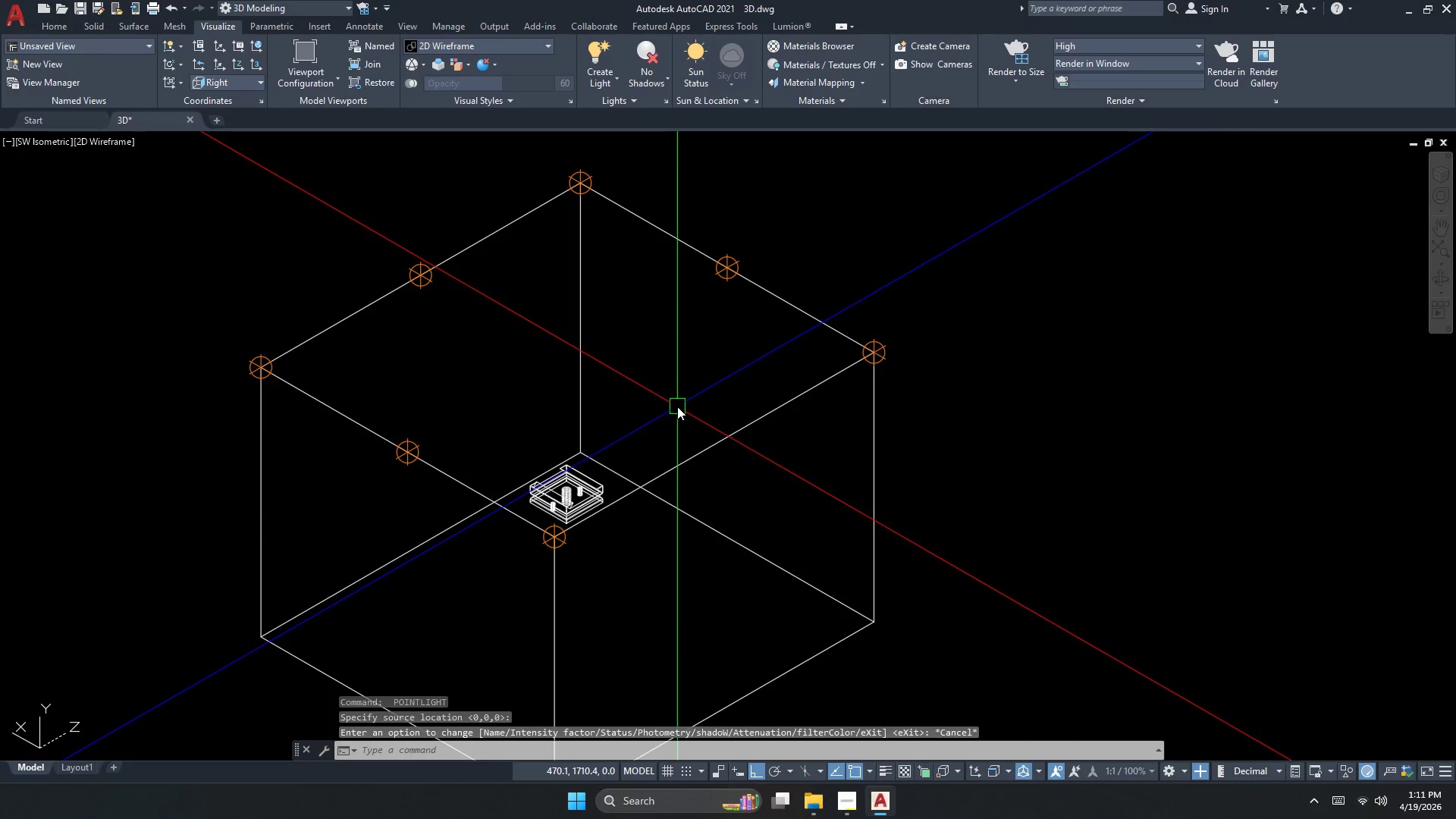 
key(Escape)
 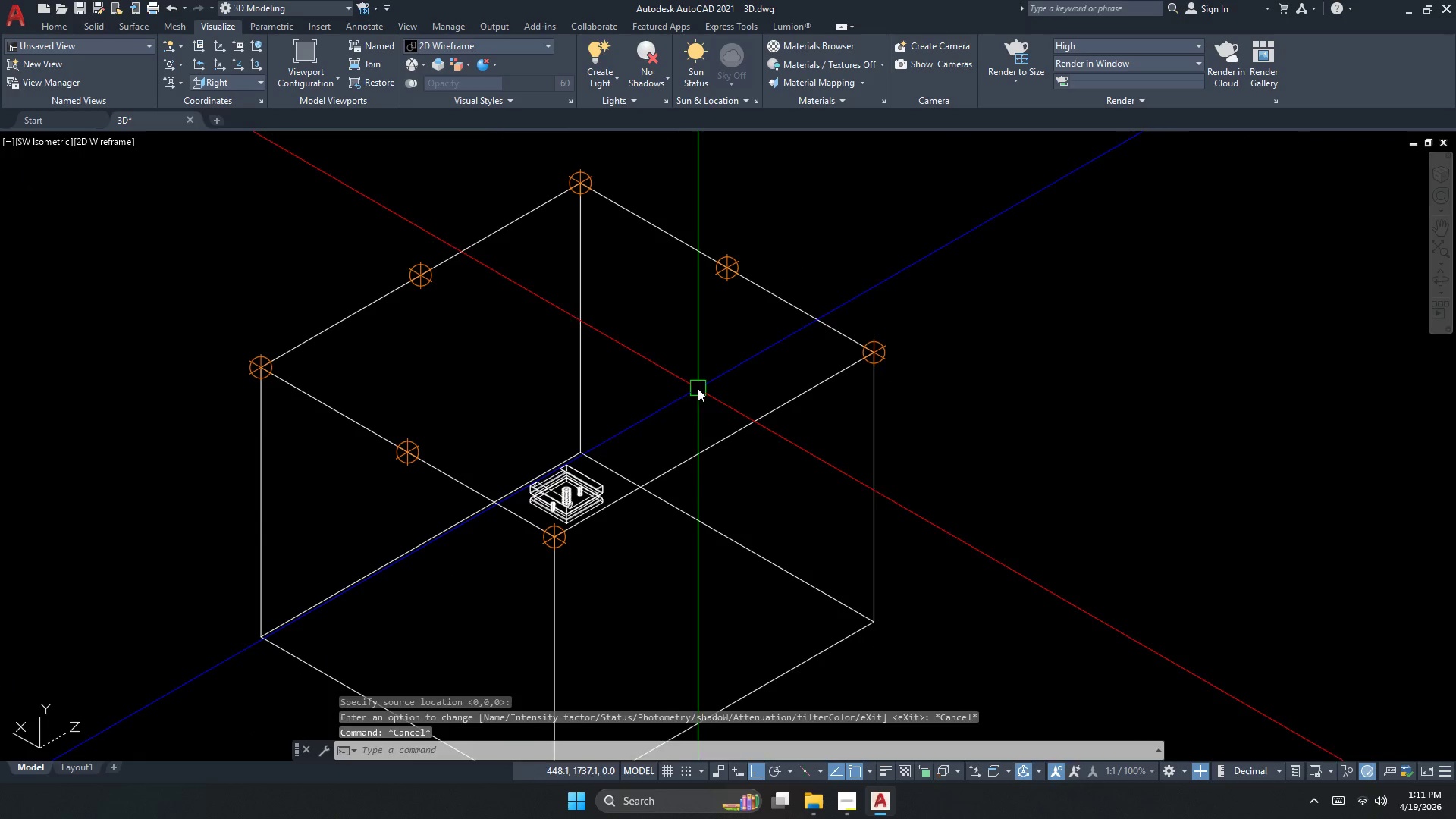 
key(Space)
 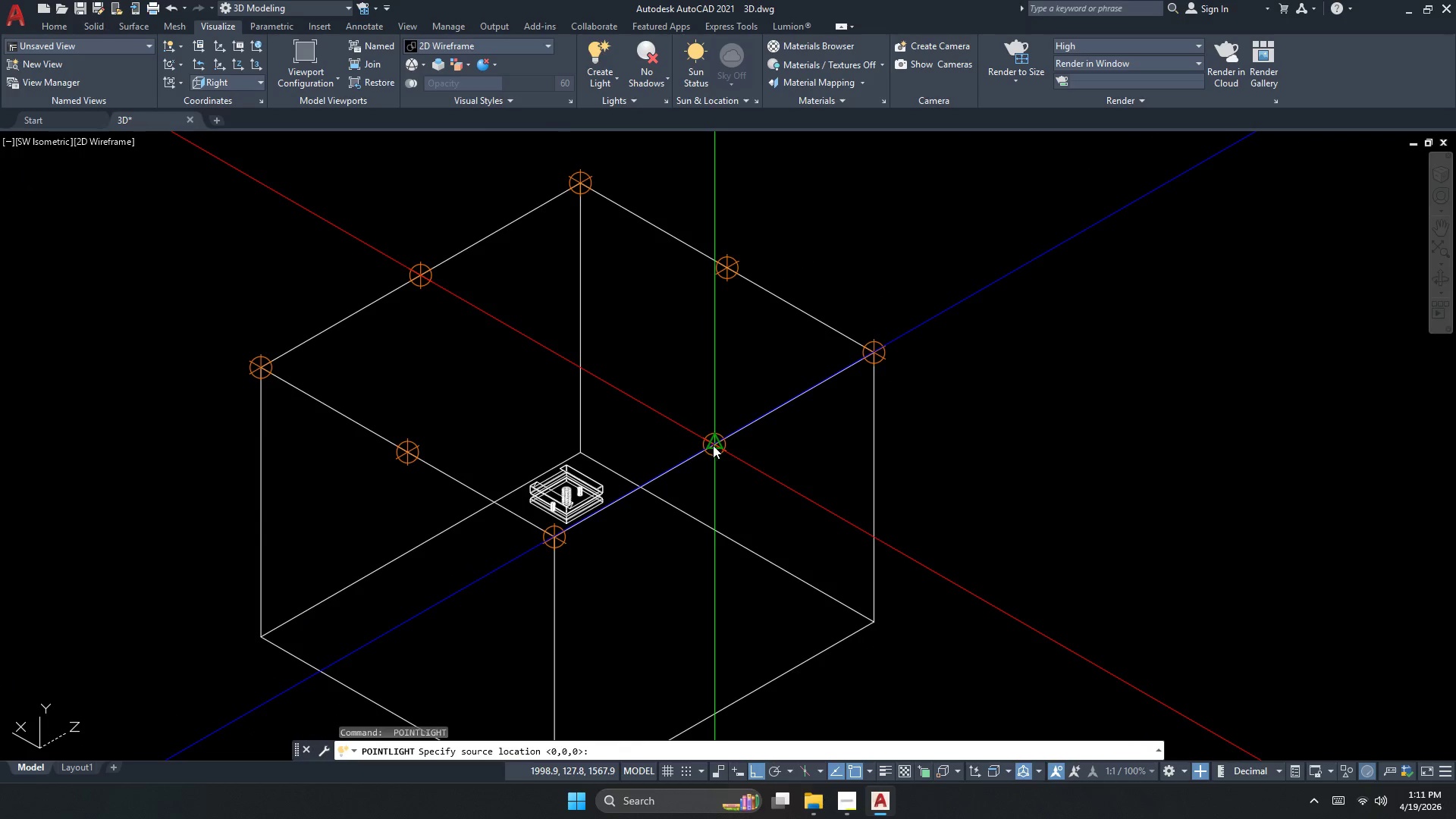 
left_click([714, 445])
 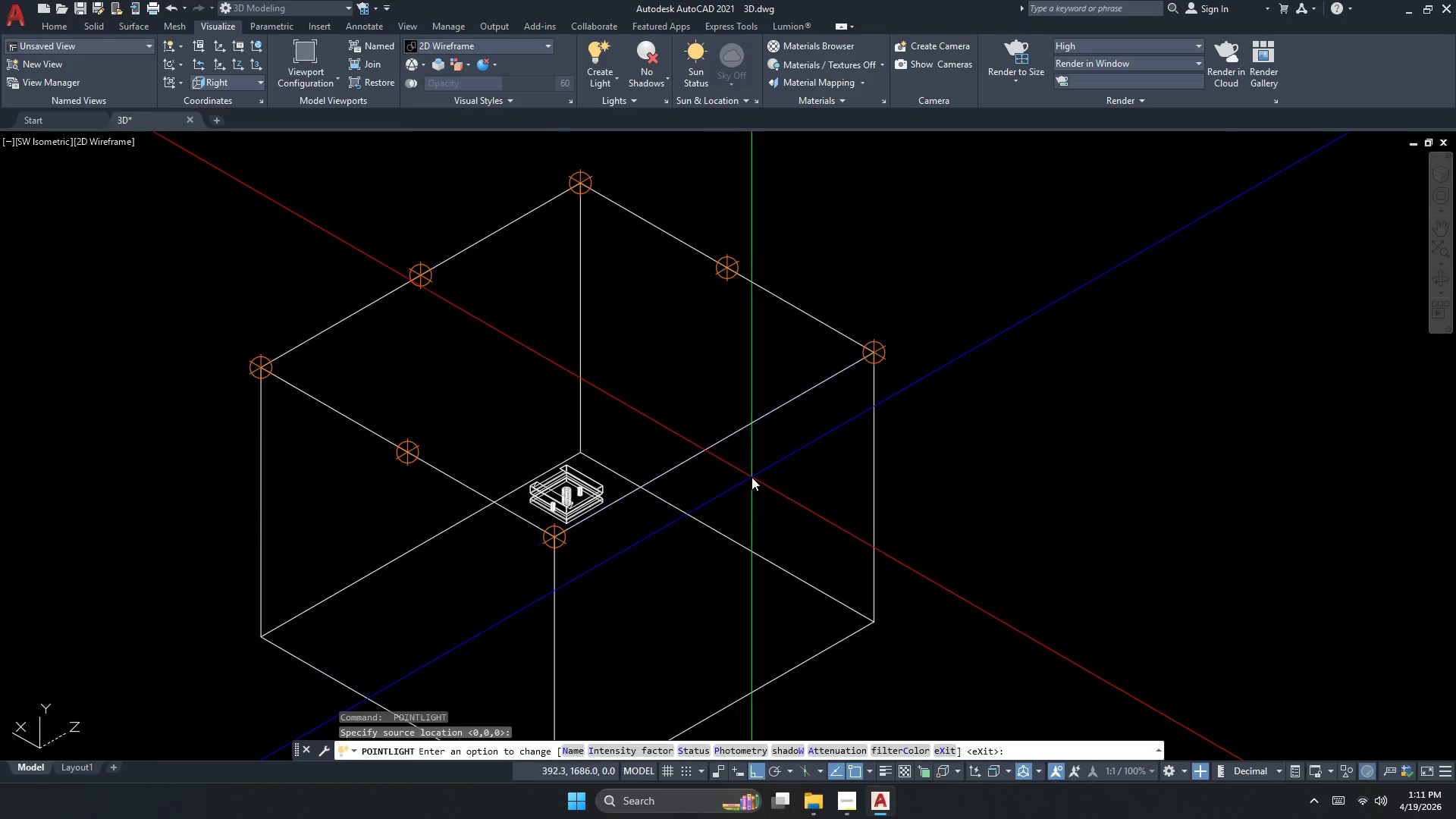 
key(Space)
 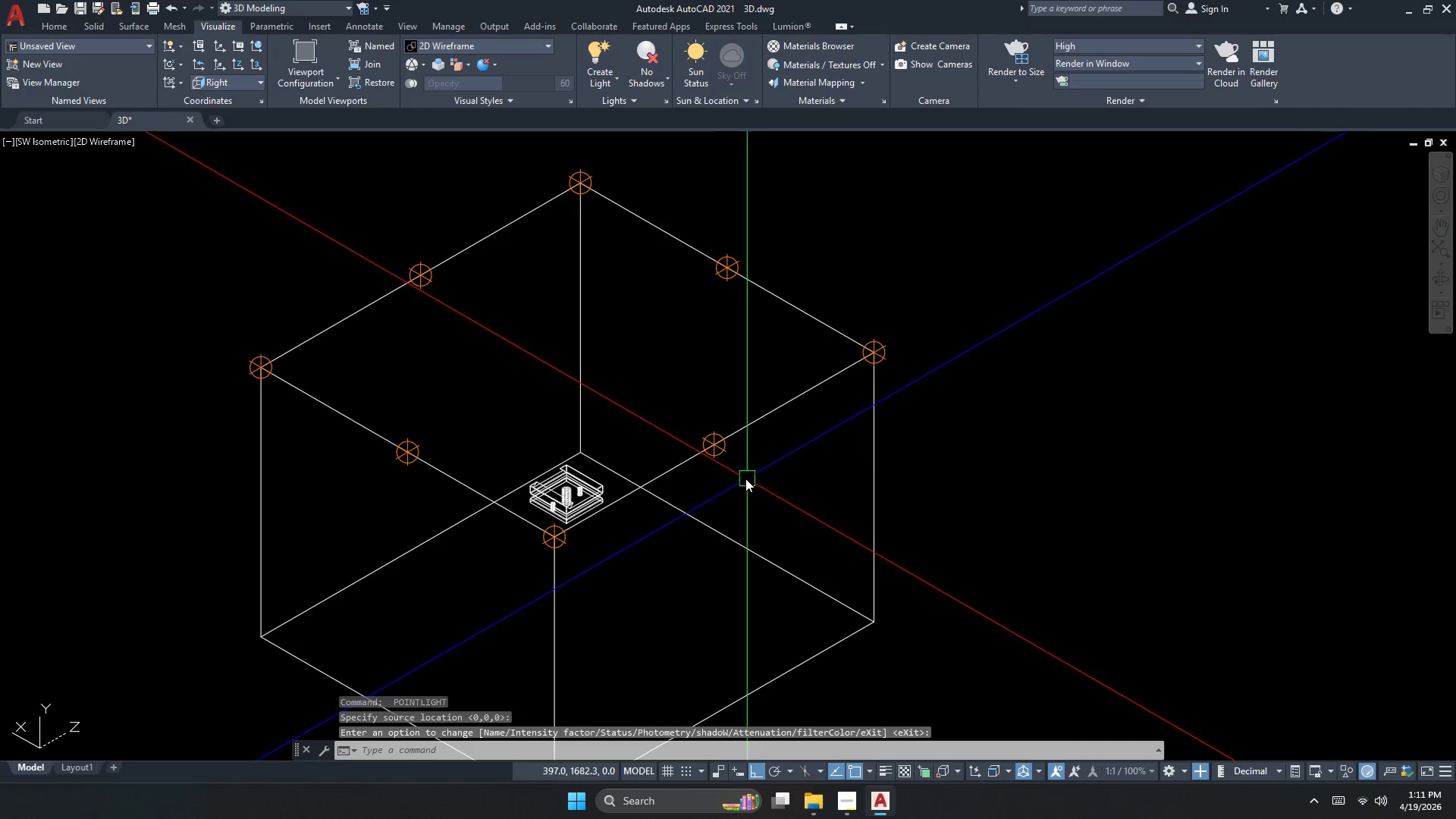 
key(Escape)
 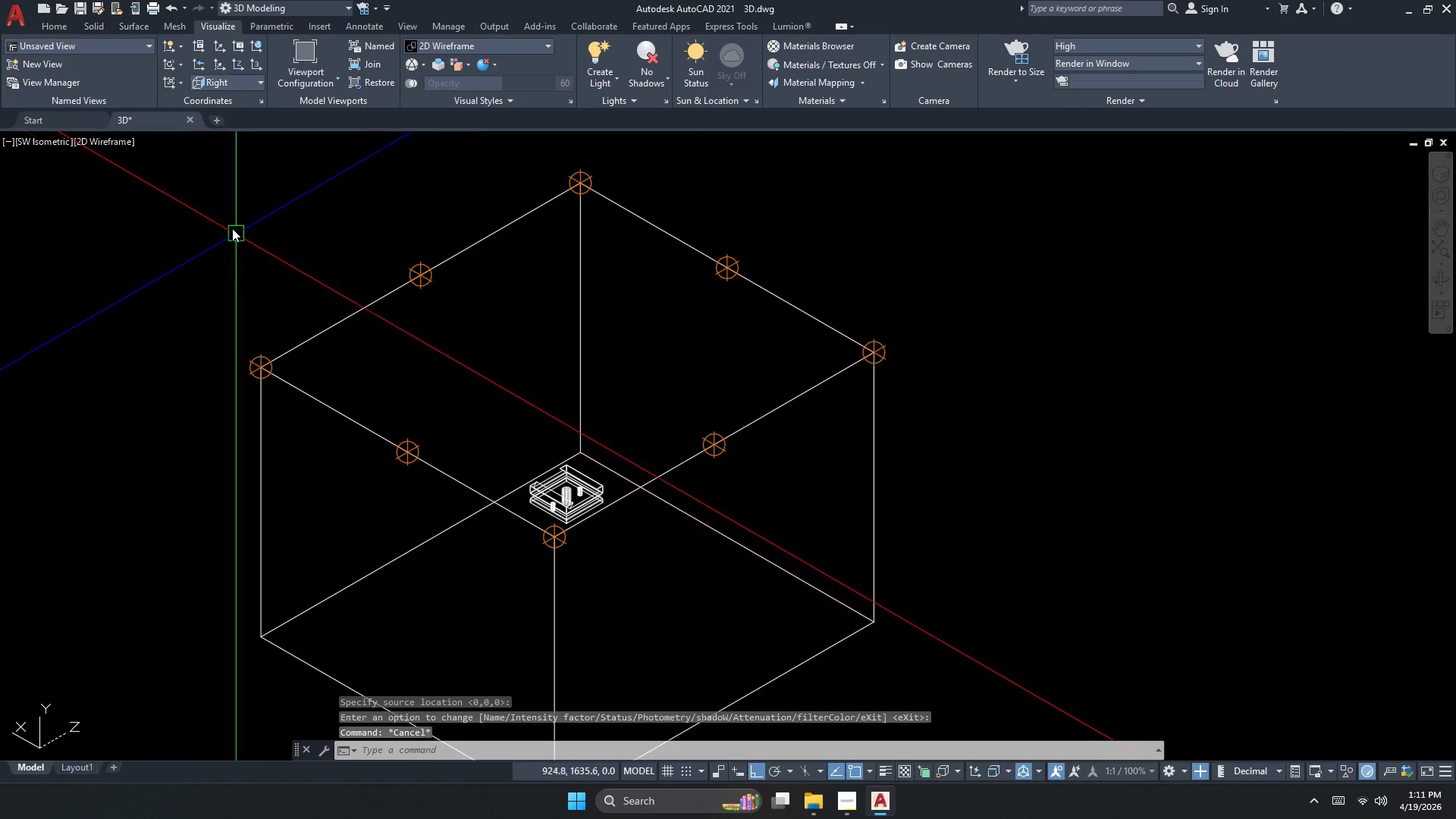 
left_click_drag(start_coordinate=[204, 202], to_coordinate=[212, 218])
 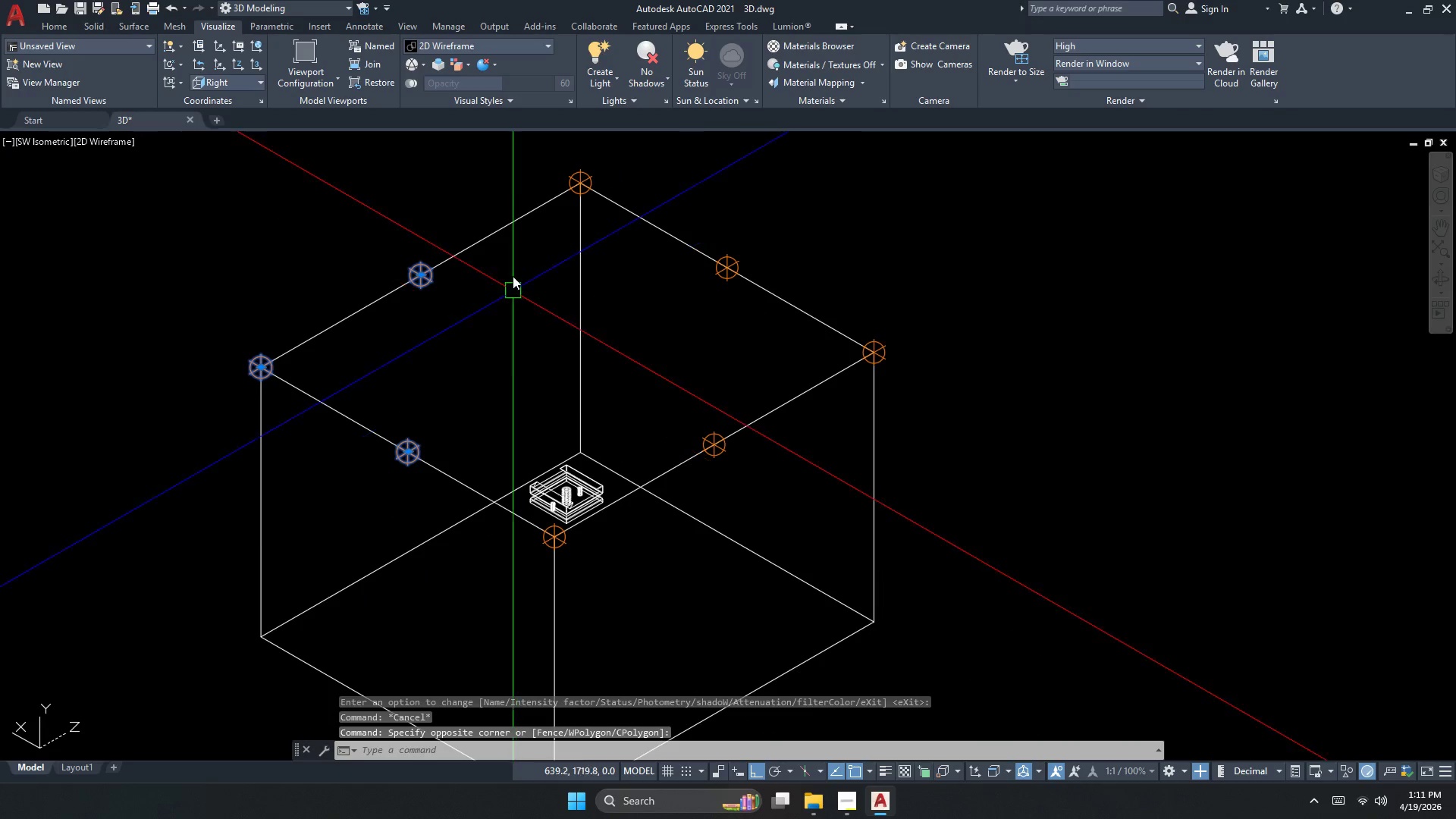 
left_click_drag(start_coordinate=[522, 146], to_coordinate=[536, 154])
 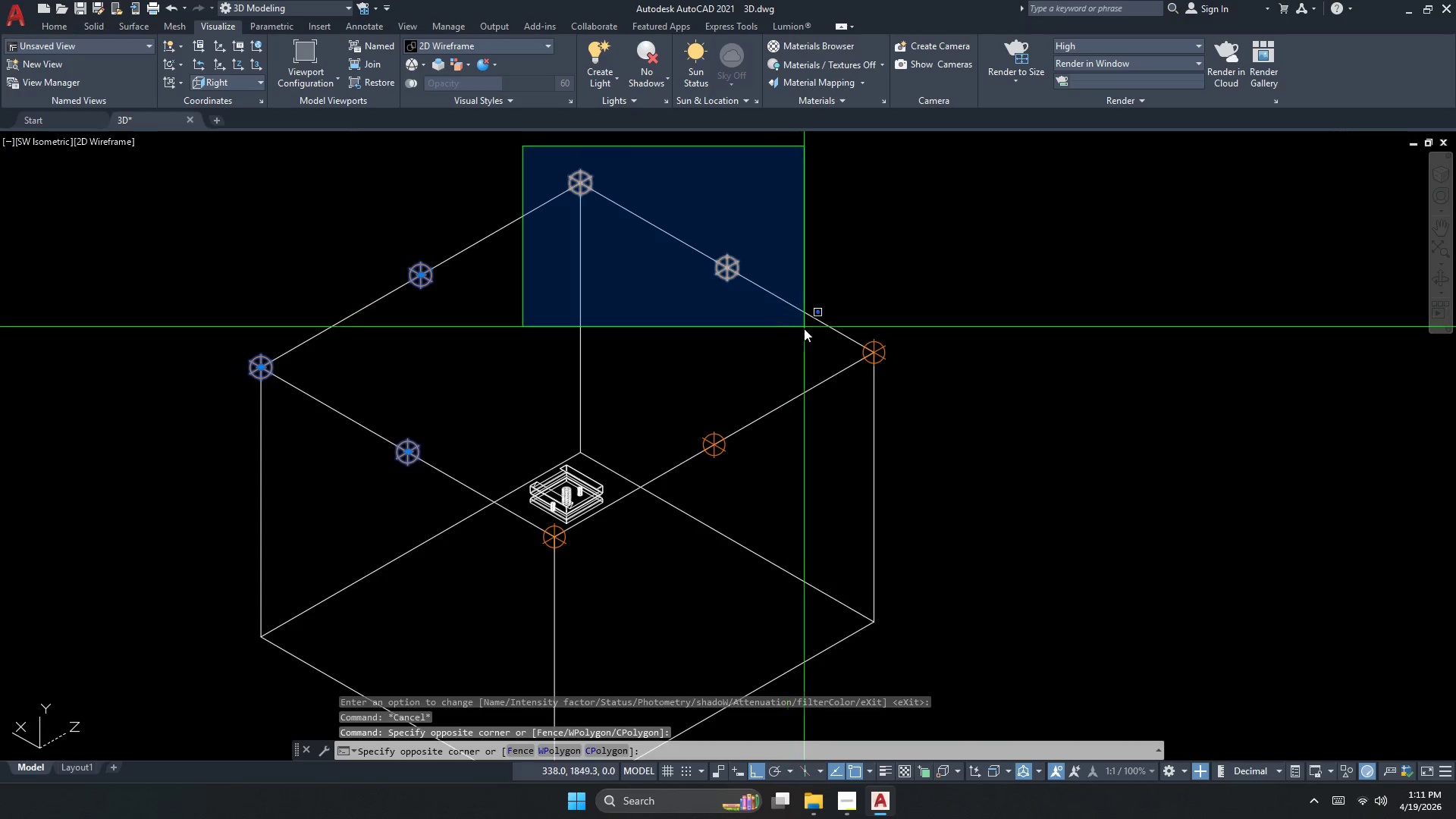 
left_click_drag(start_coordinate=[805, 330], to_coordinate=[805, 336])
 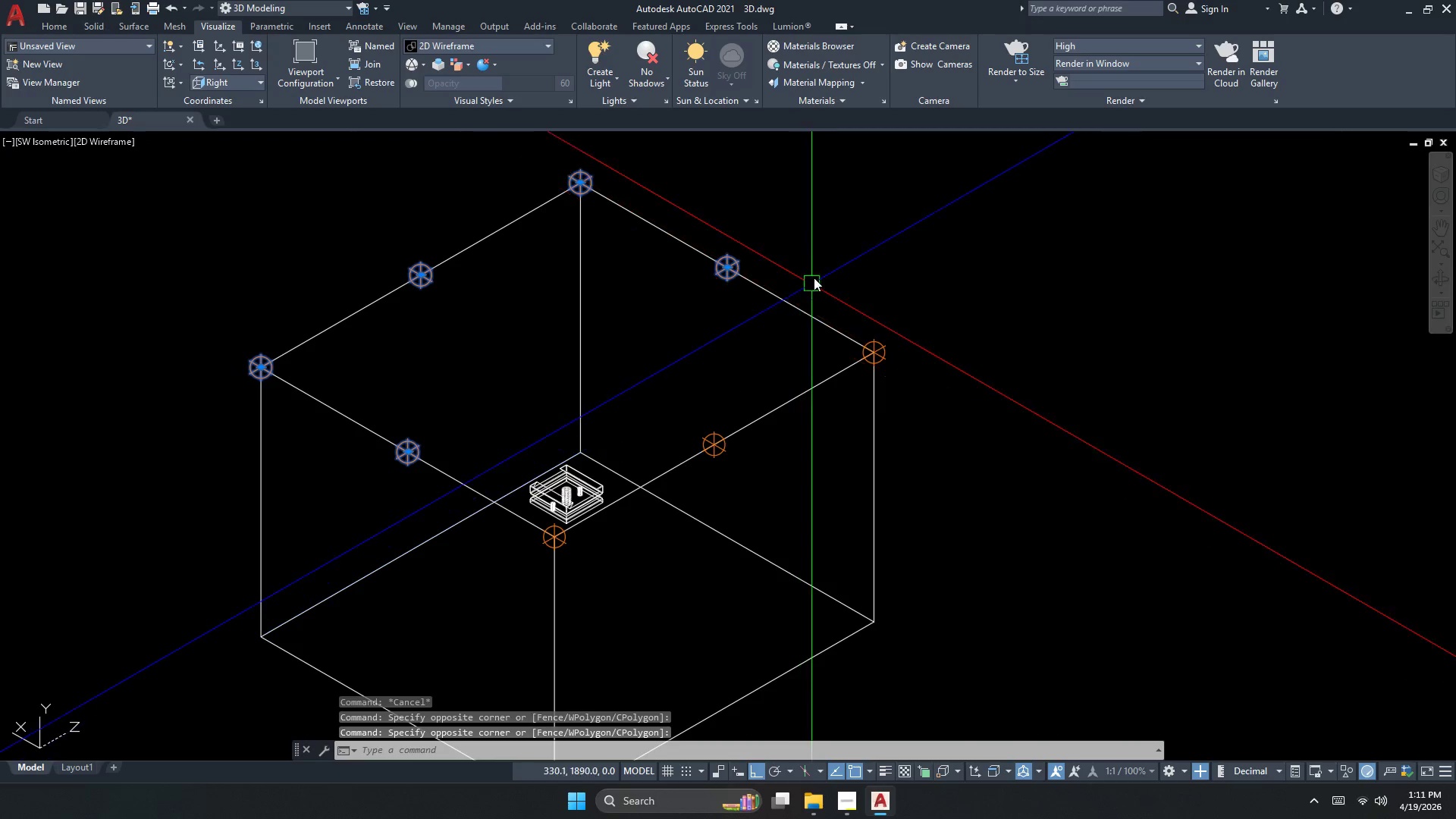 
left_click_drag(start_coordinate=[814, 272], to_coordinate=[826, 297])
 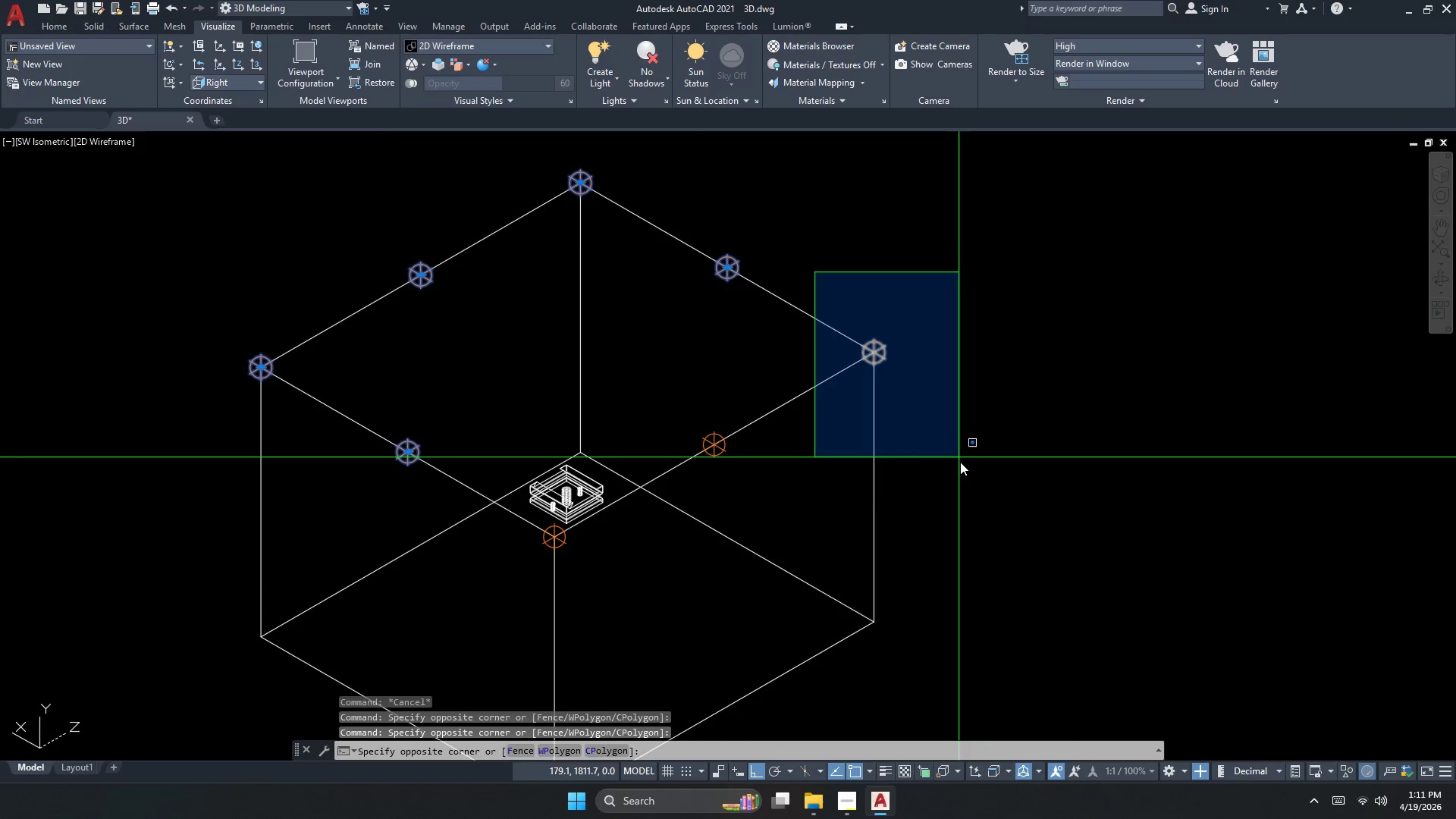 
triple_click([960, 463])
 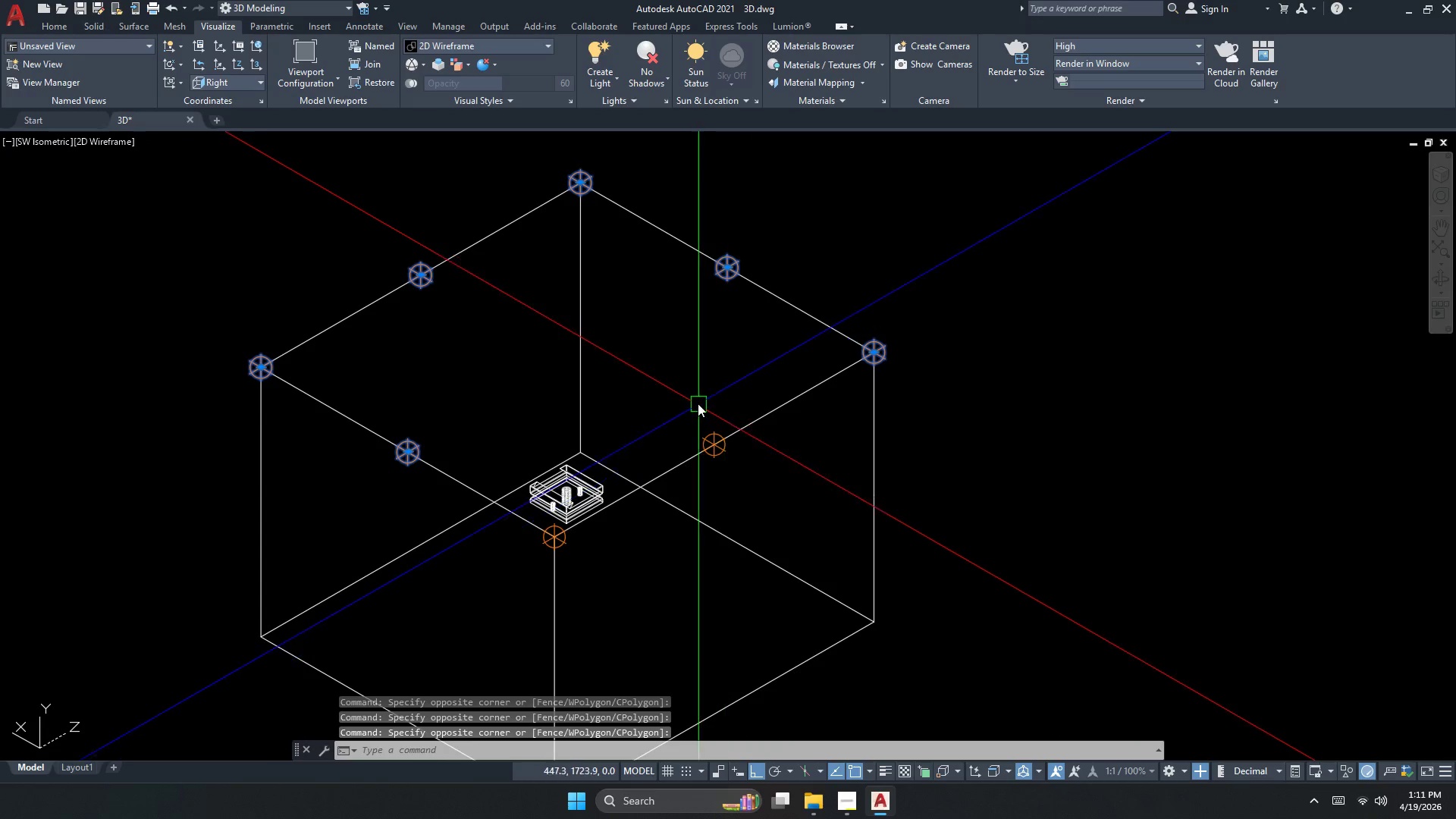 
left_click_drag(start_coordinate=[699, 414], to_coordinate=[706, 434])
 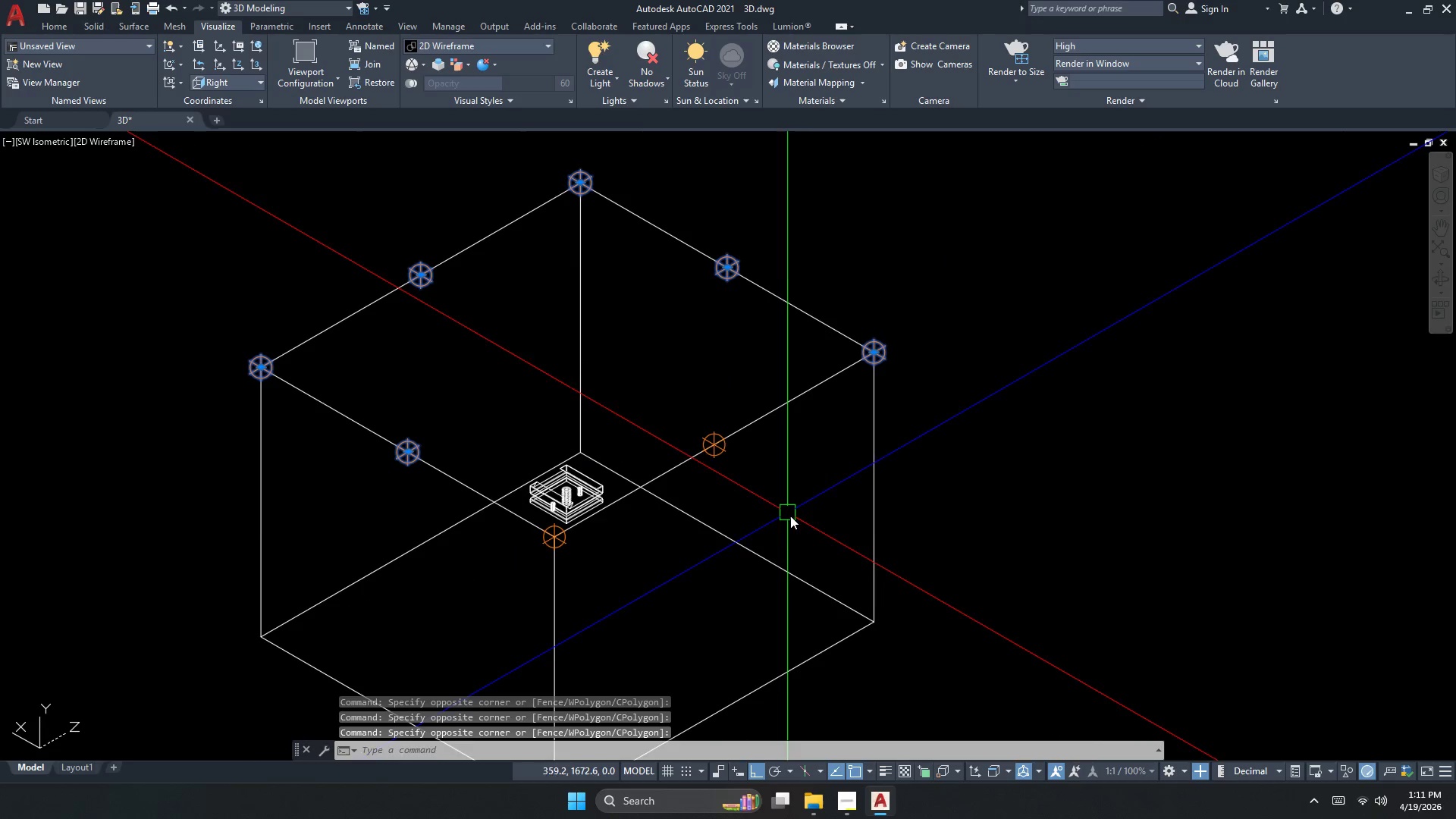 
left_click_drag(start_coordinate=[790, 518], to_coordinate=[789, 523])
 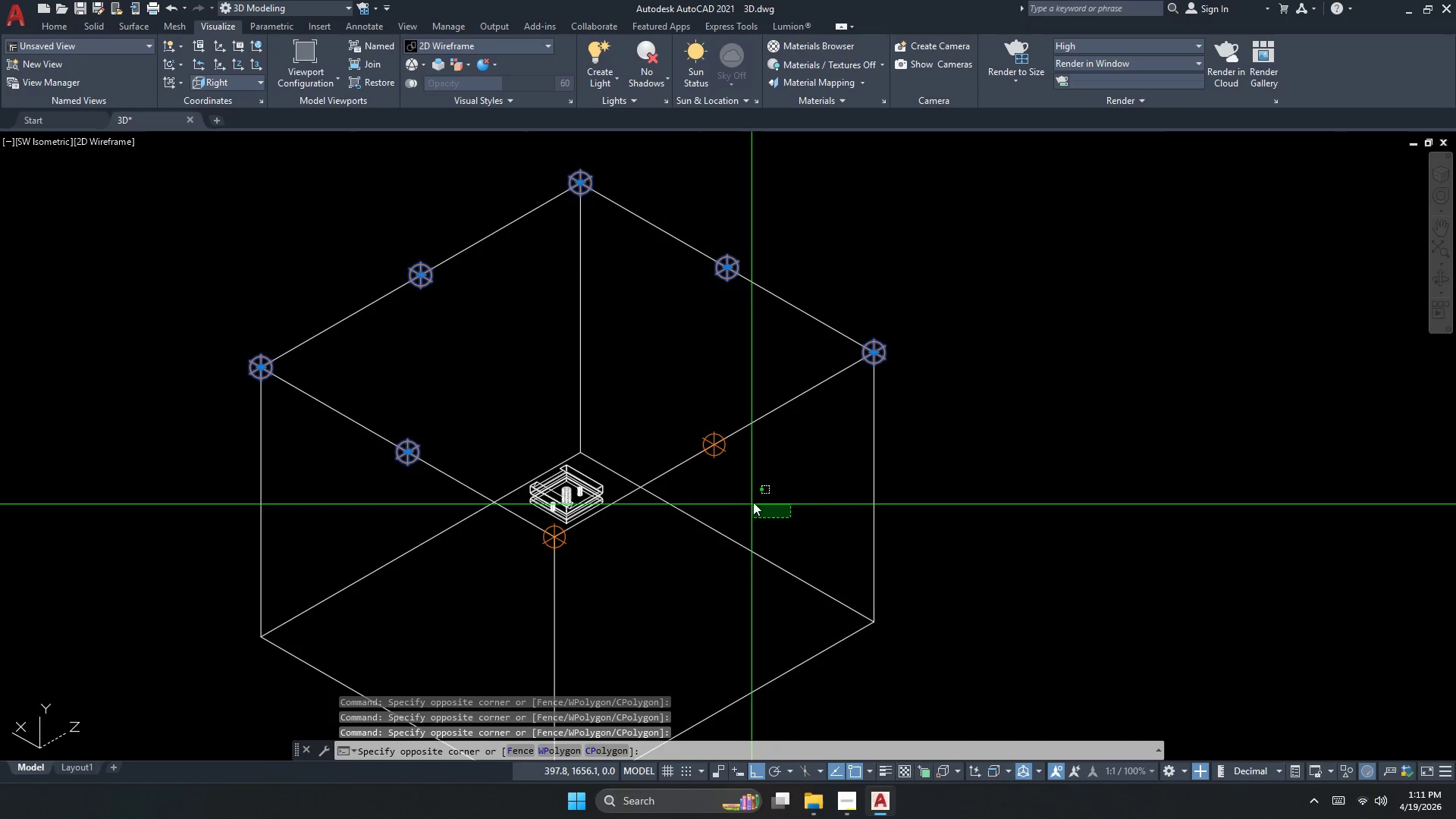 
left_click([761, 471])
 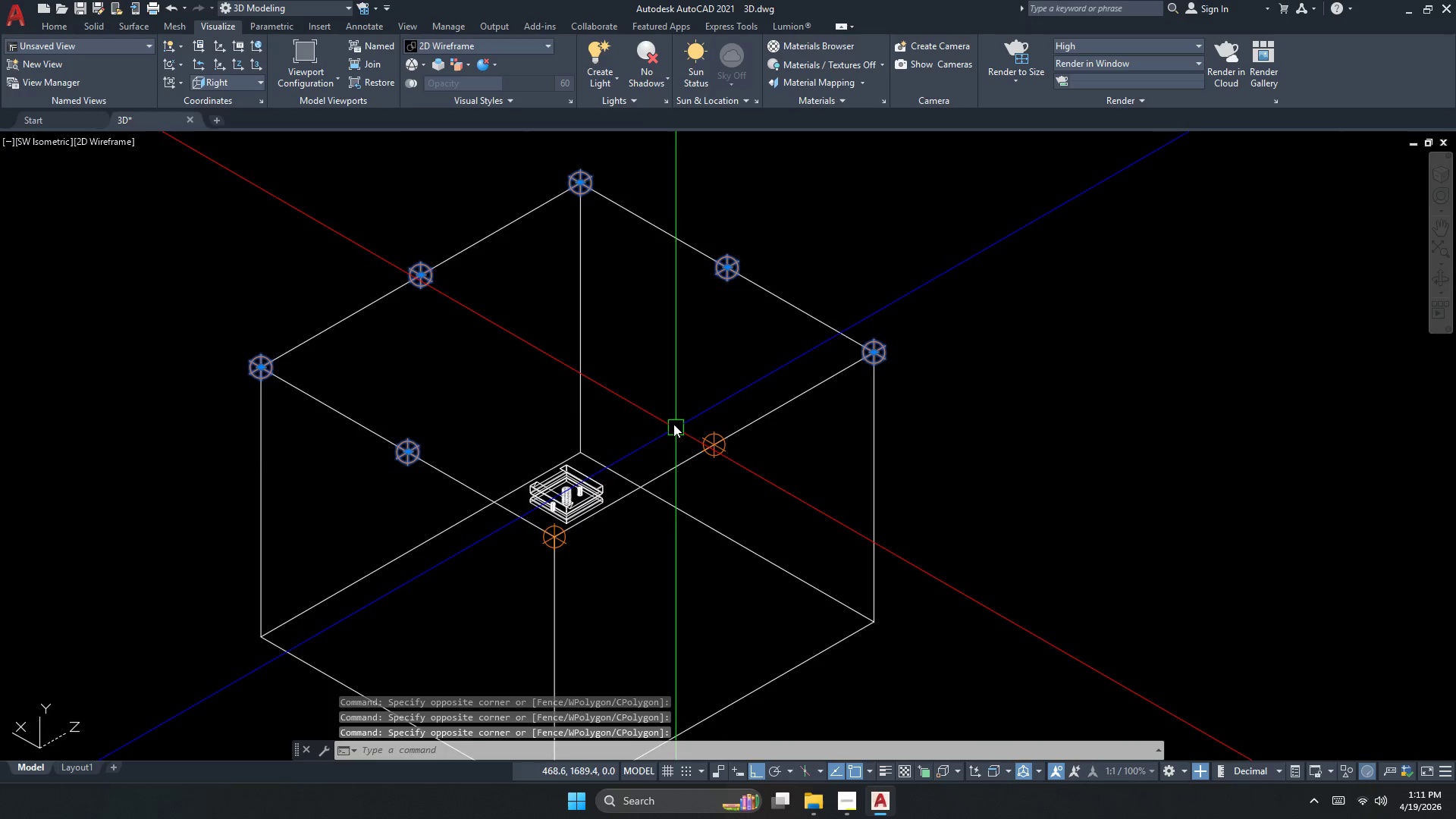 
left_click_drag(start_coordinate=[671, 418], to_coordinate=[676, 423])
 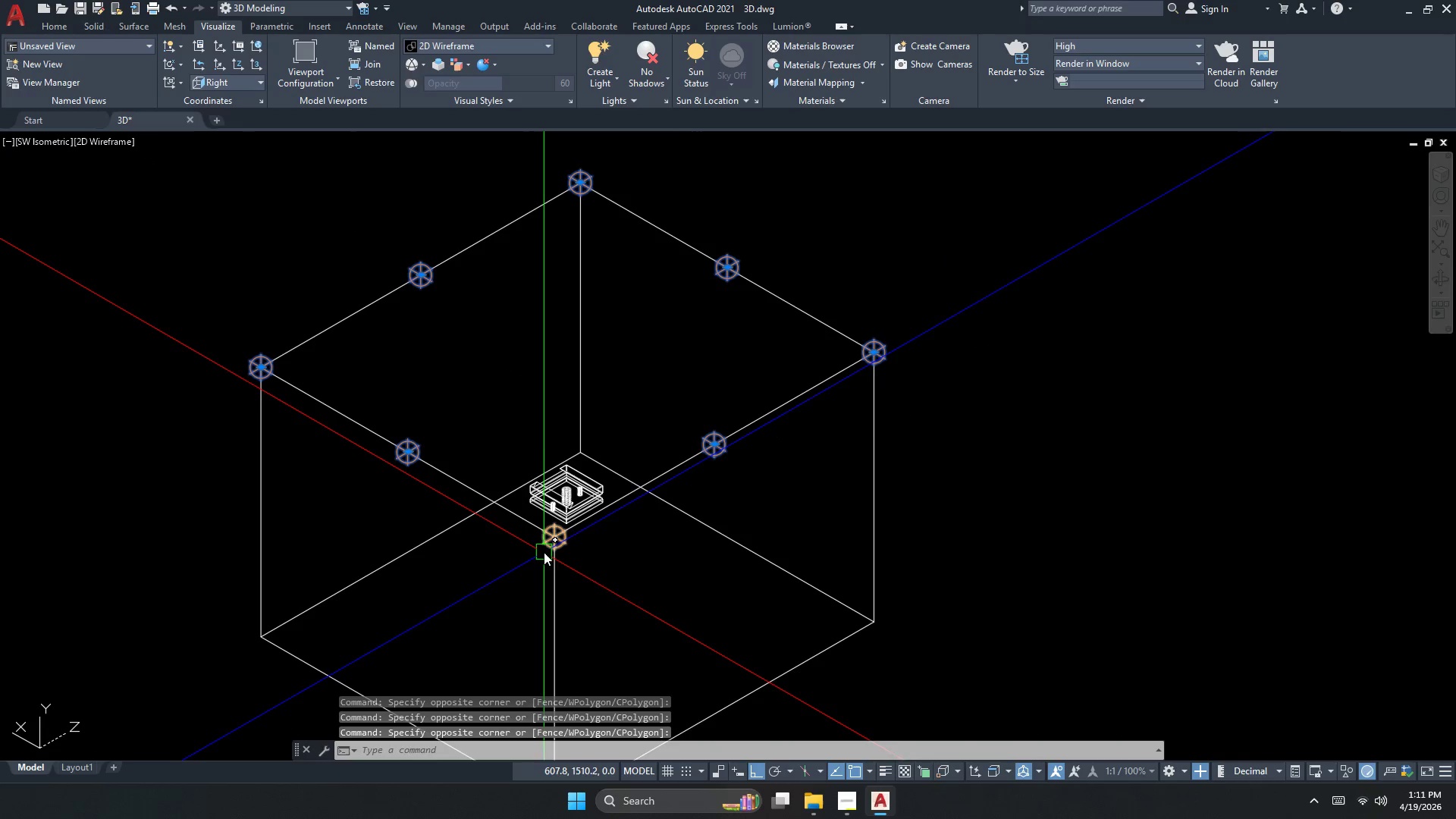 
left_click([541, 547])
 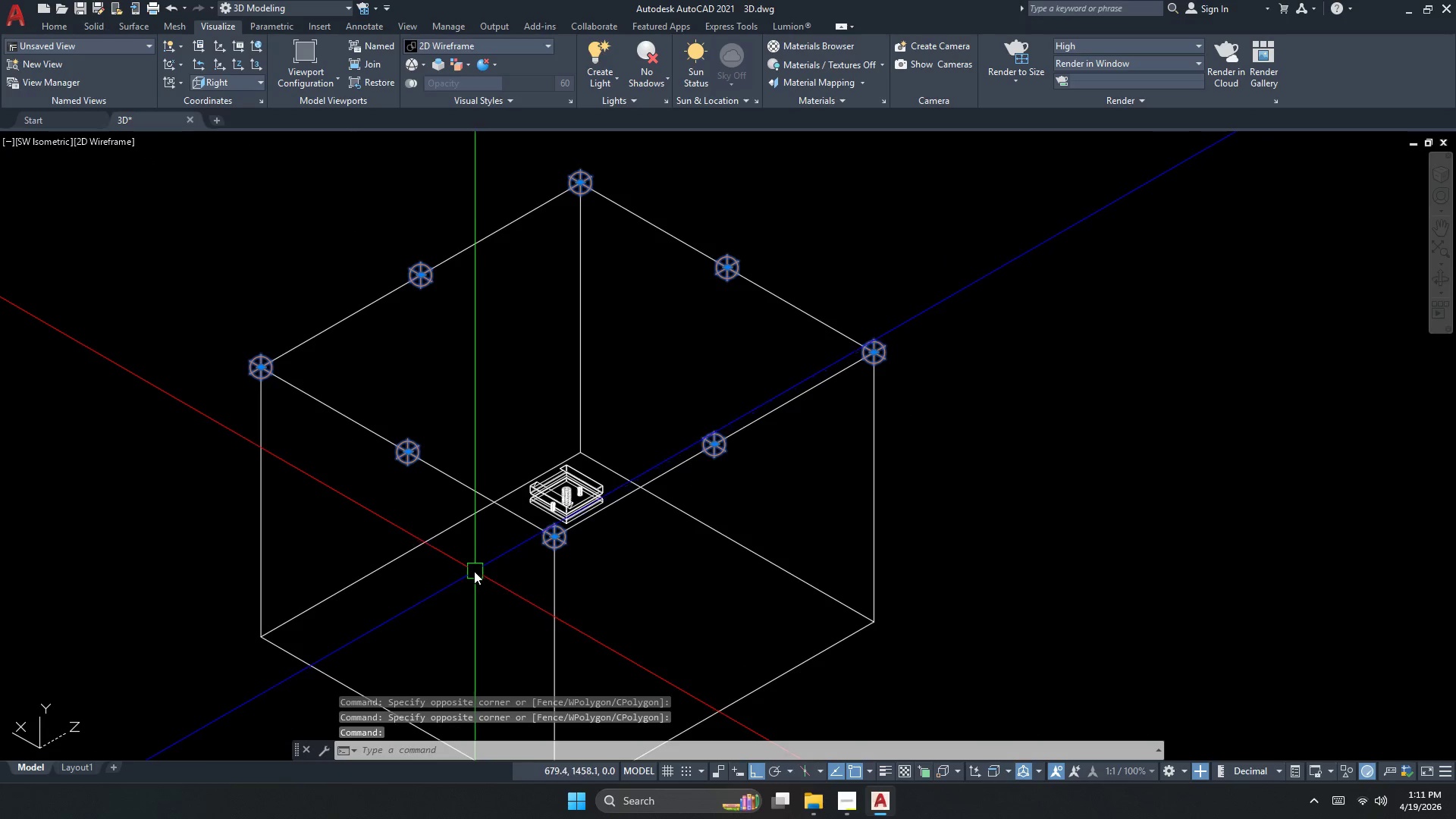 
type(CO )
 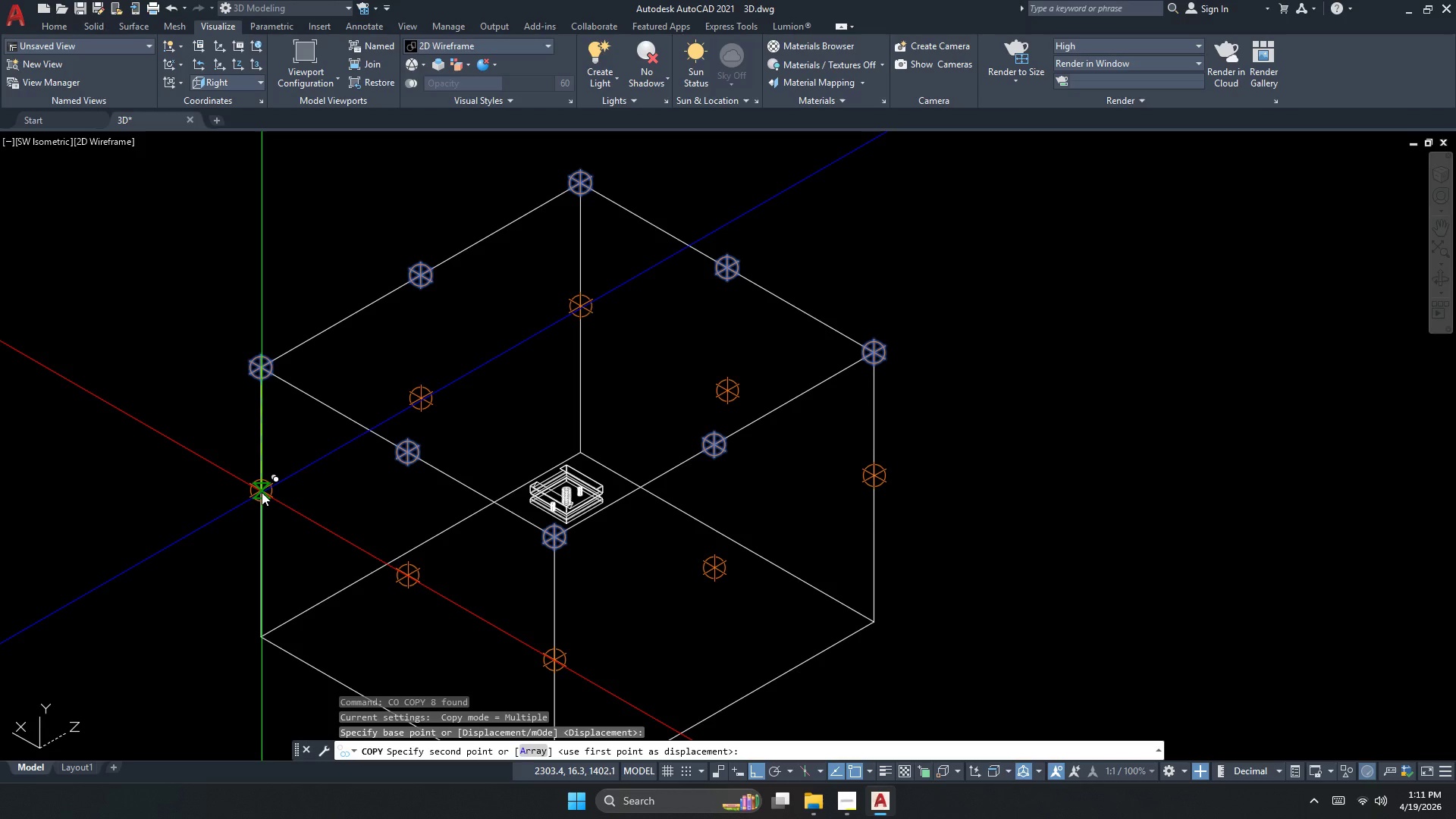 
left_click([262, 506])
 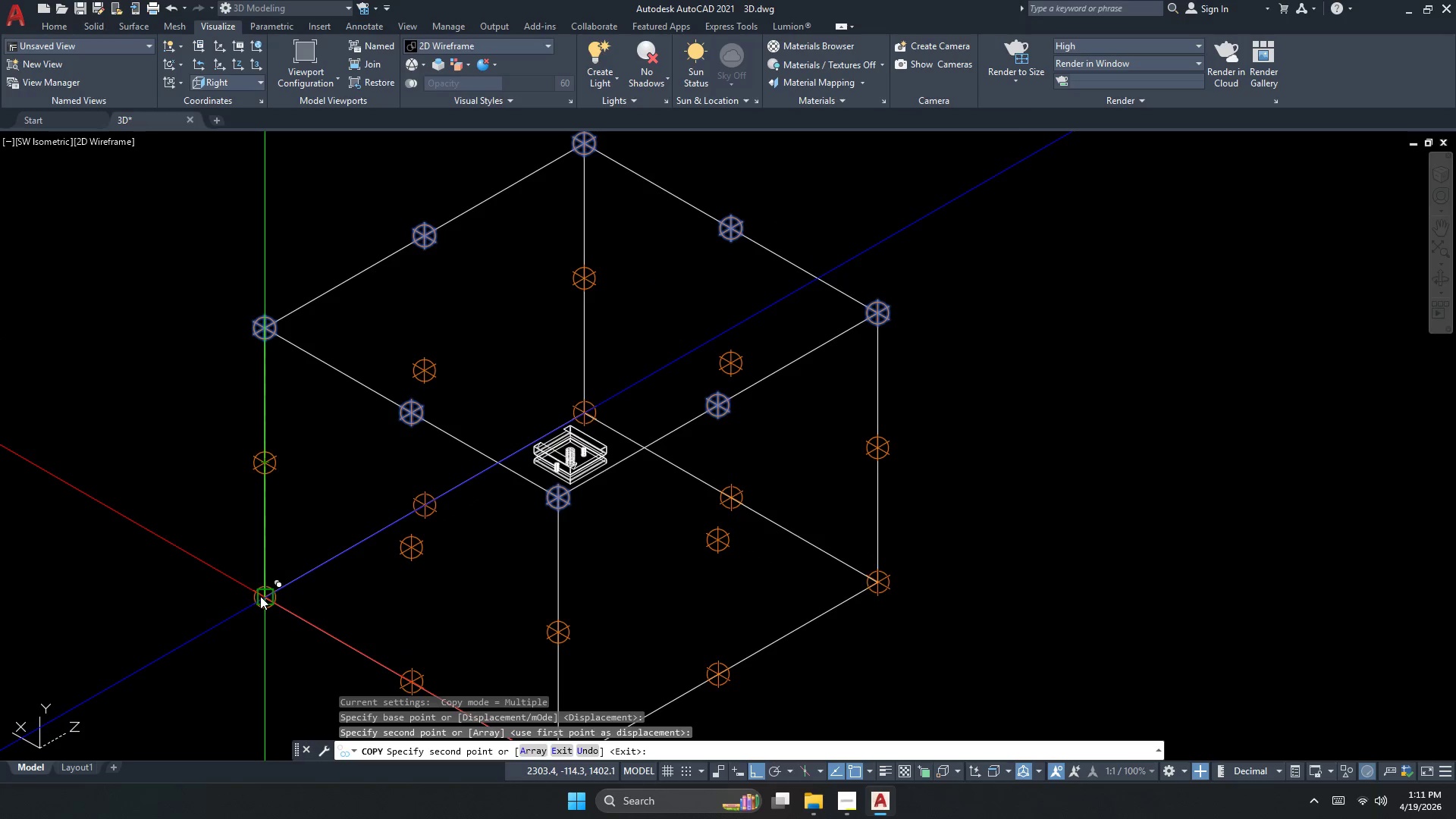 
left_click([260, 597])
 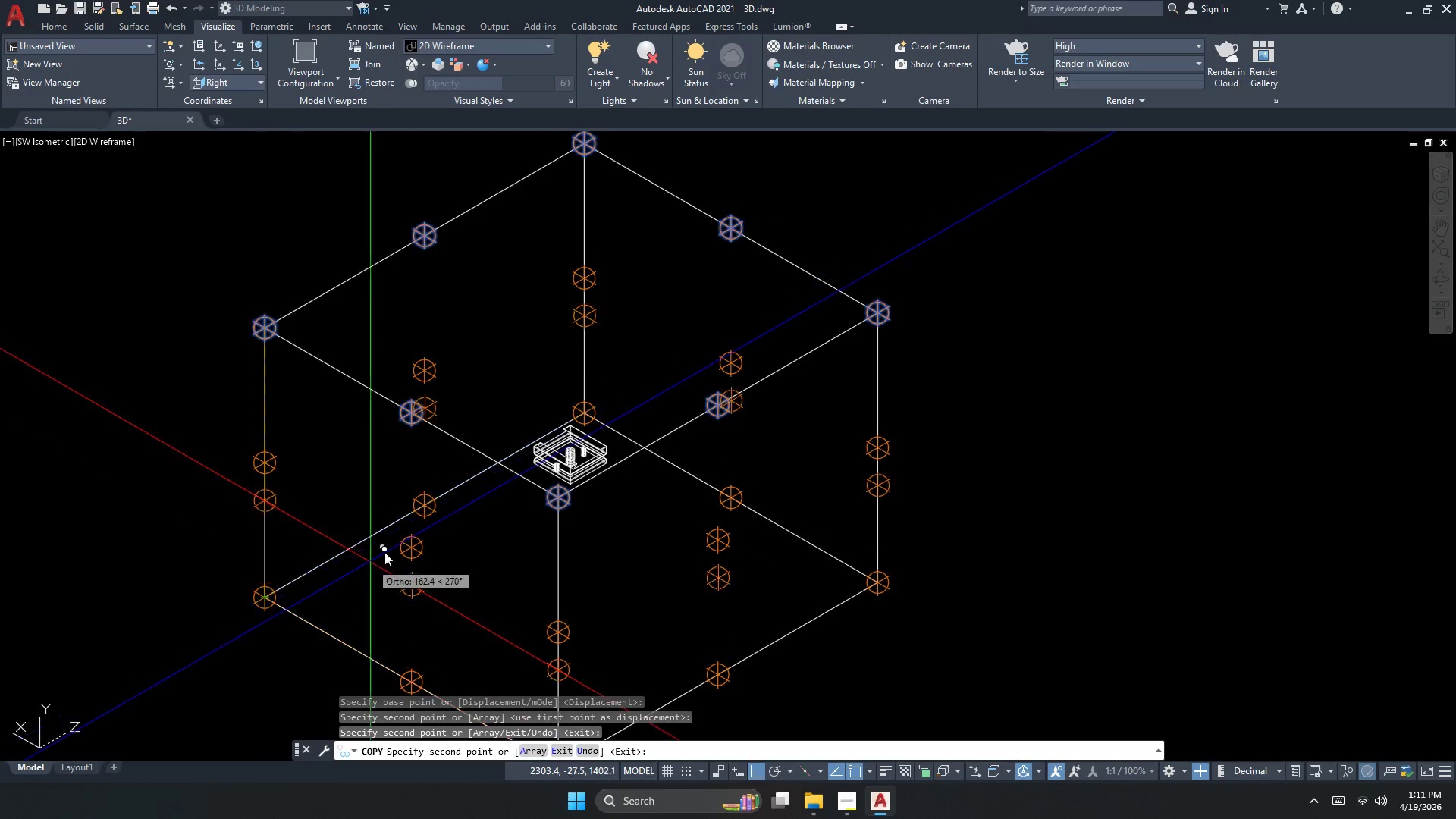 
key(Escape)
 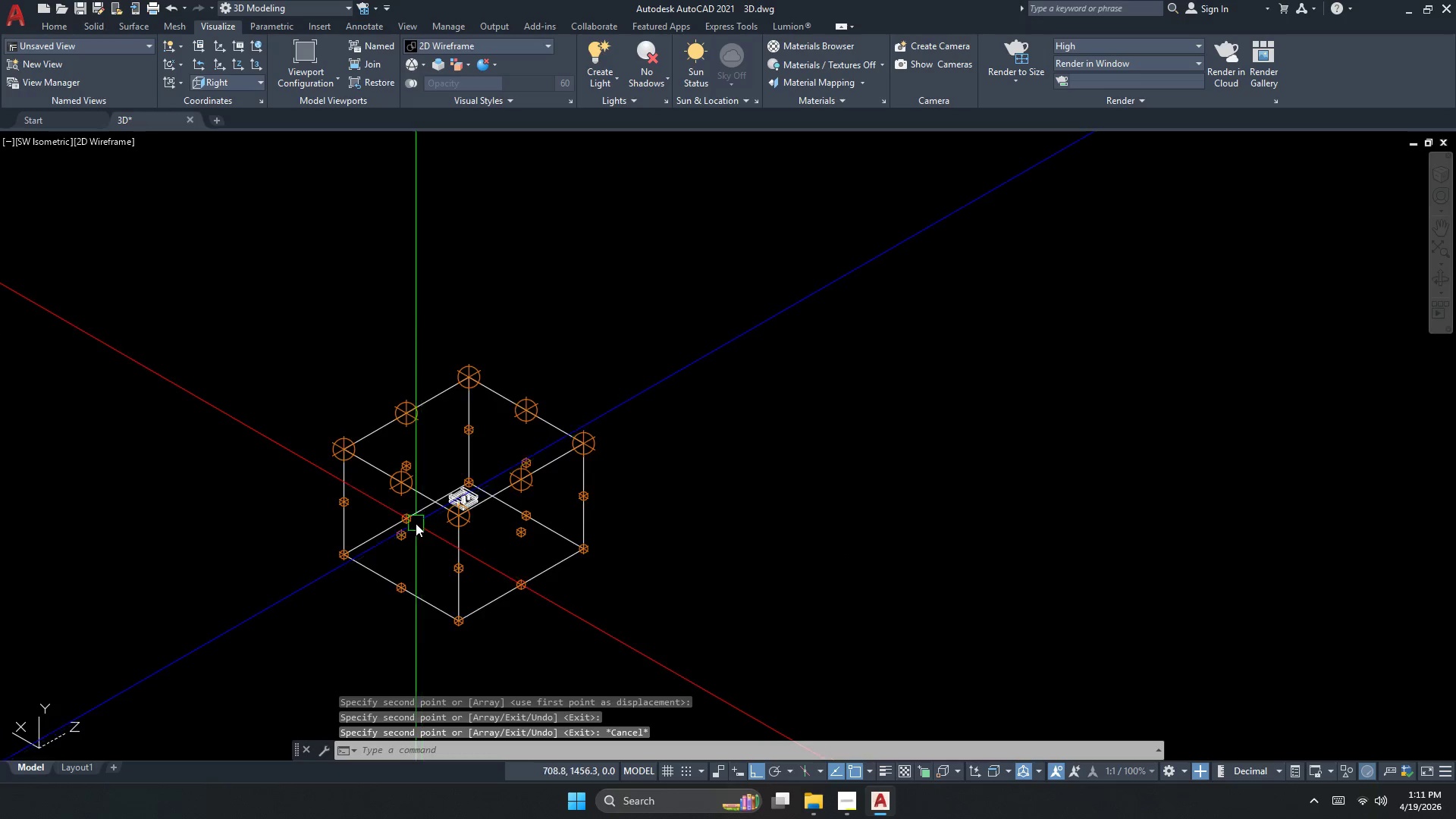 
left_click([438, 484])
 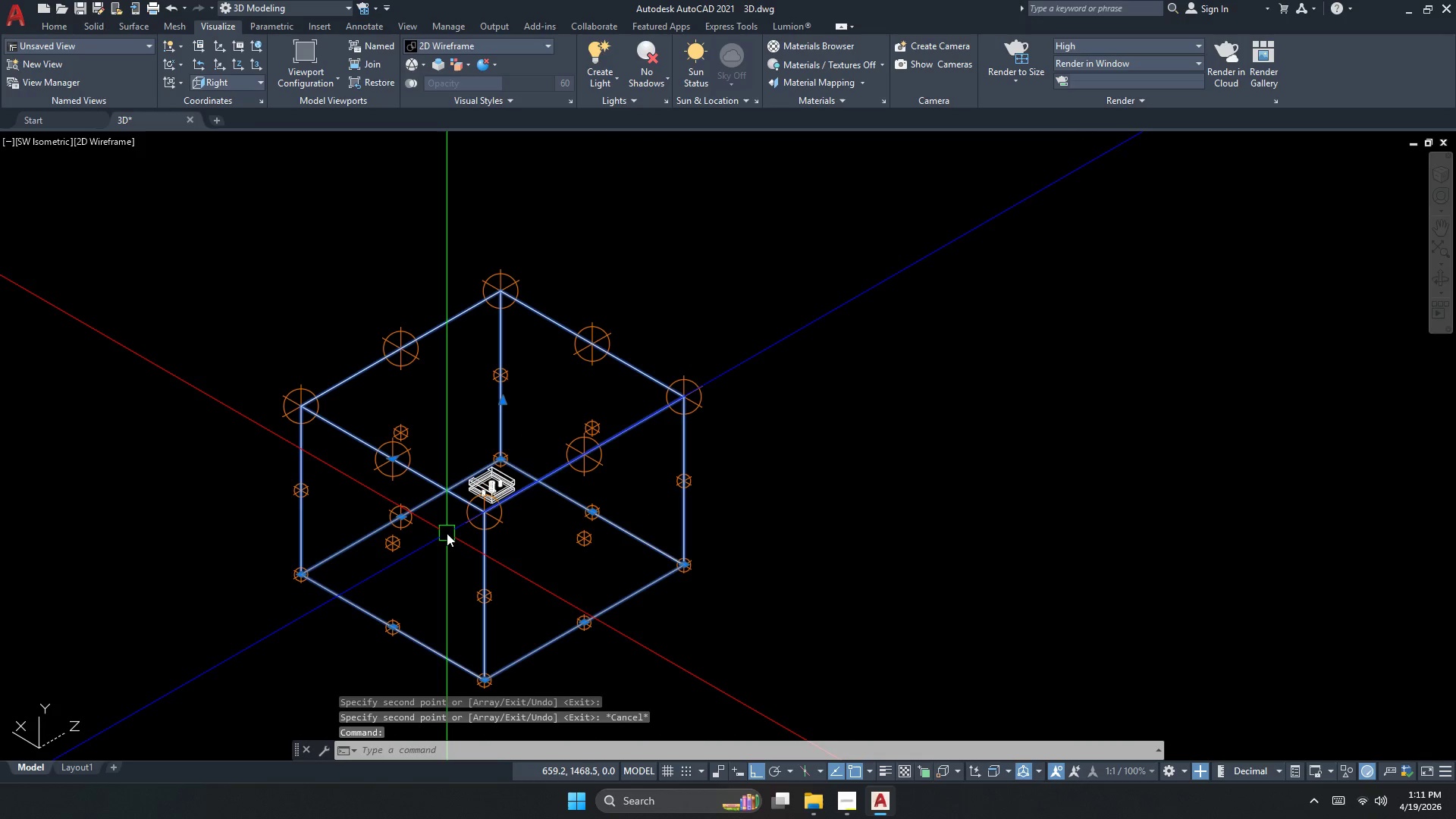 
scroll: coordinate [394, 522], scroll_direction: down, amount: 2.0
 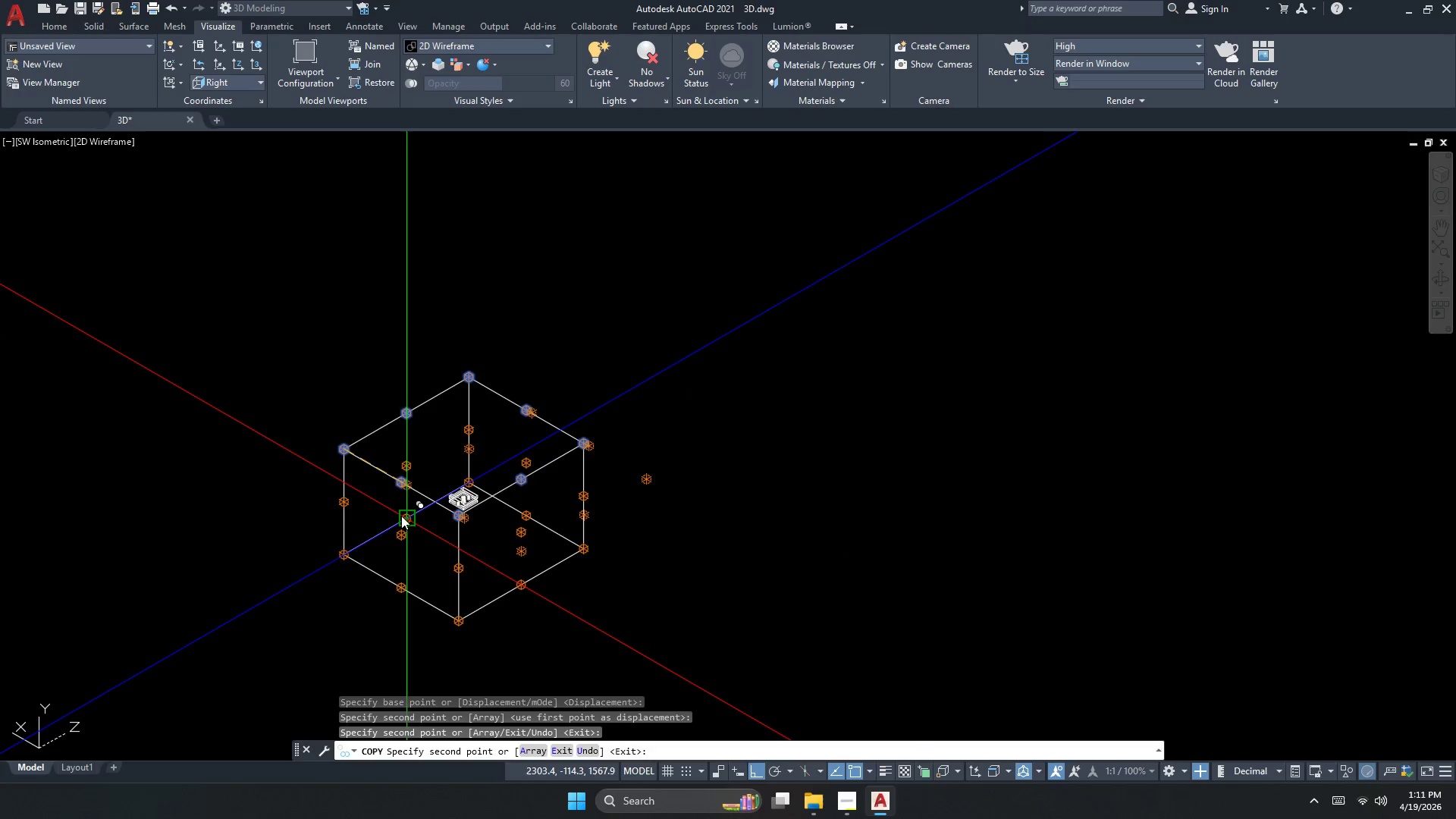 
hold_key(key=E, duration=0.55)
 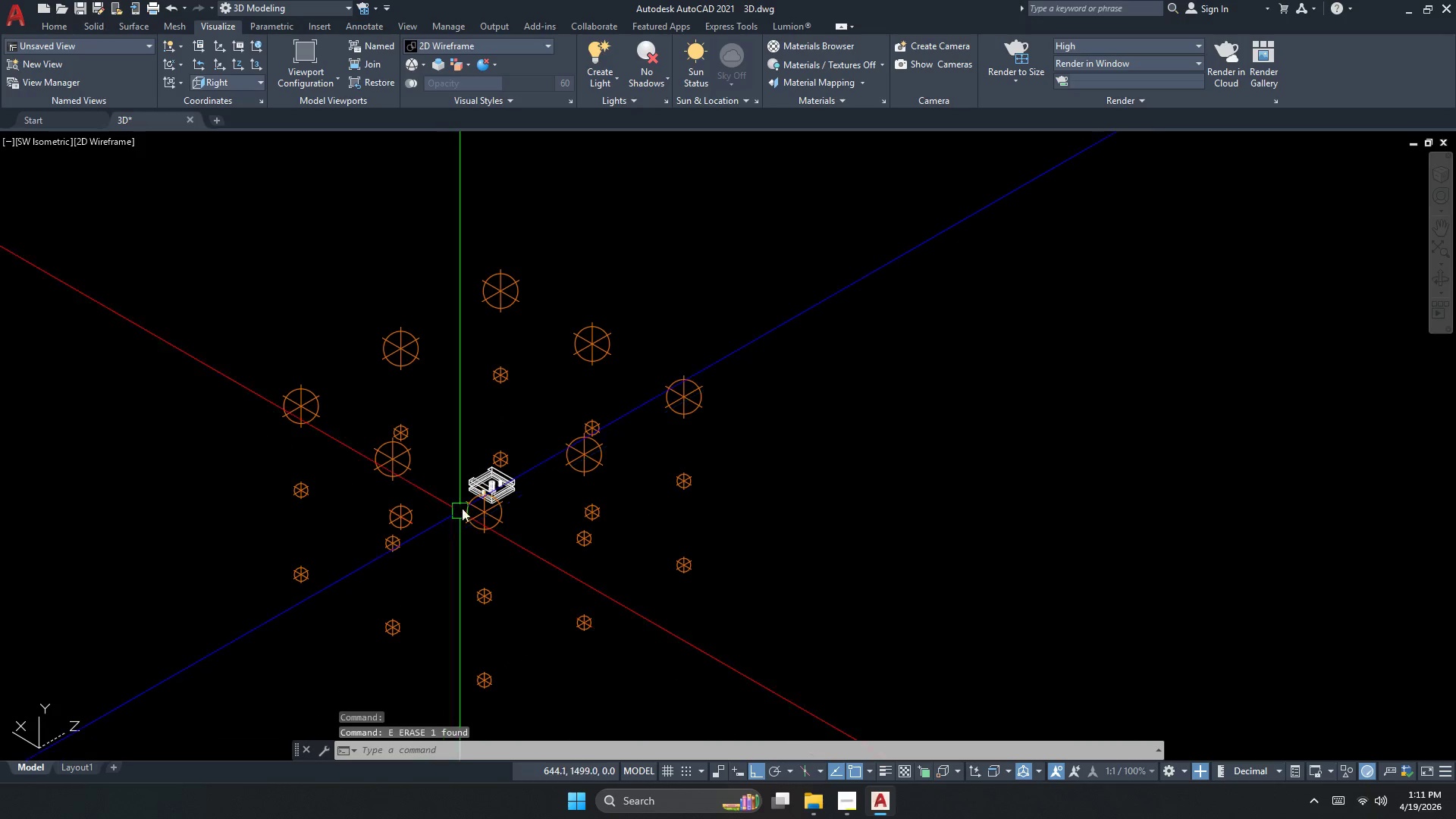 
scroll: coordinate [416, 522], scroll_direction: up, amount: 1.0
 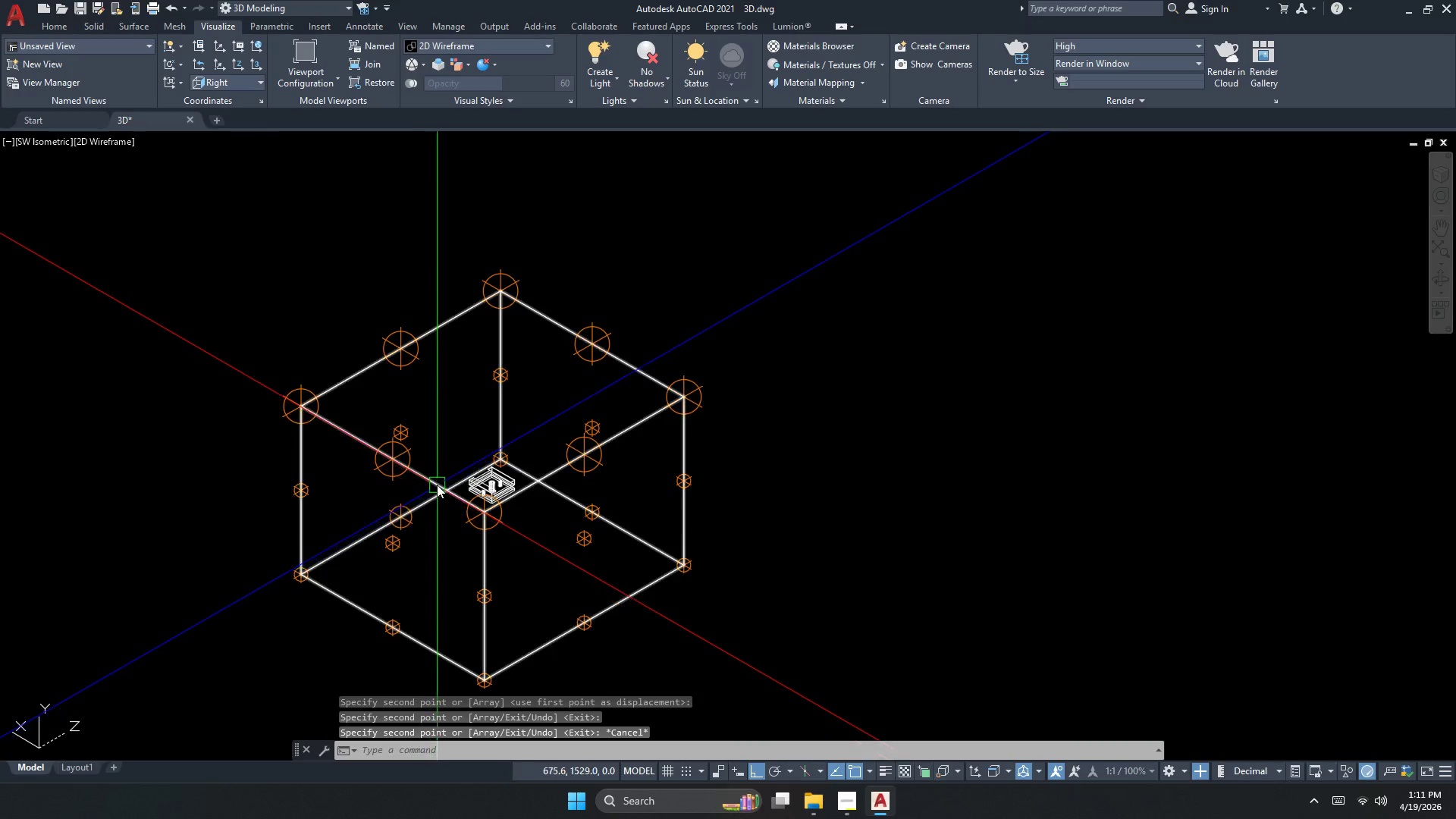 
hold_key(key=Space, duration=0.45)
 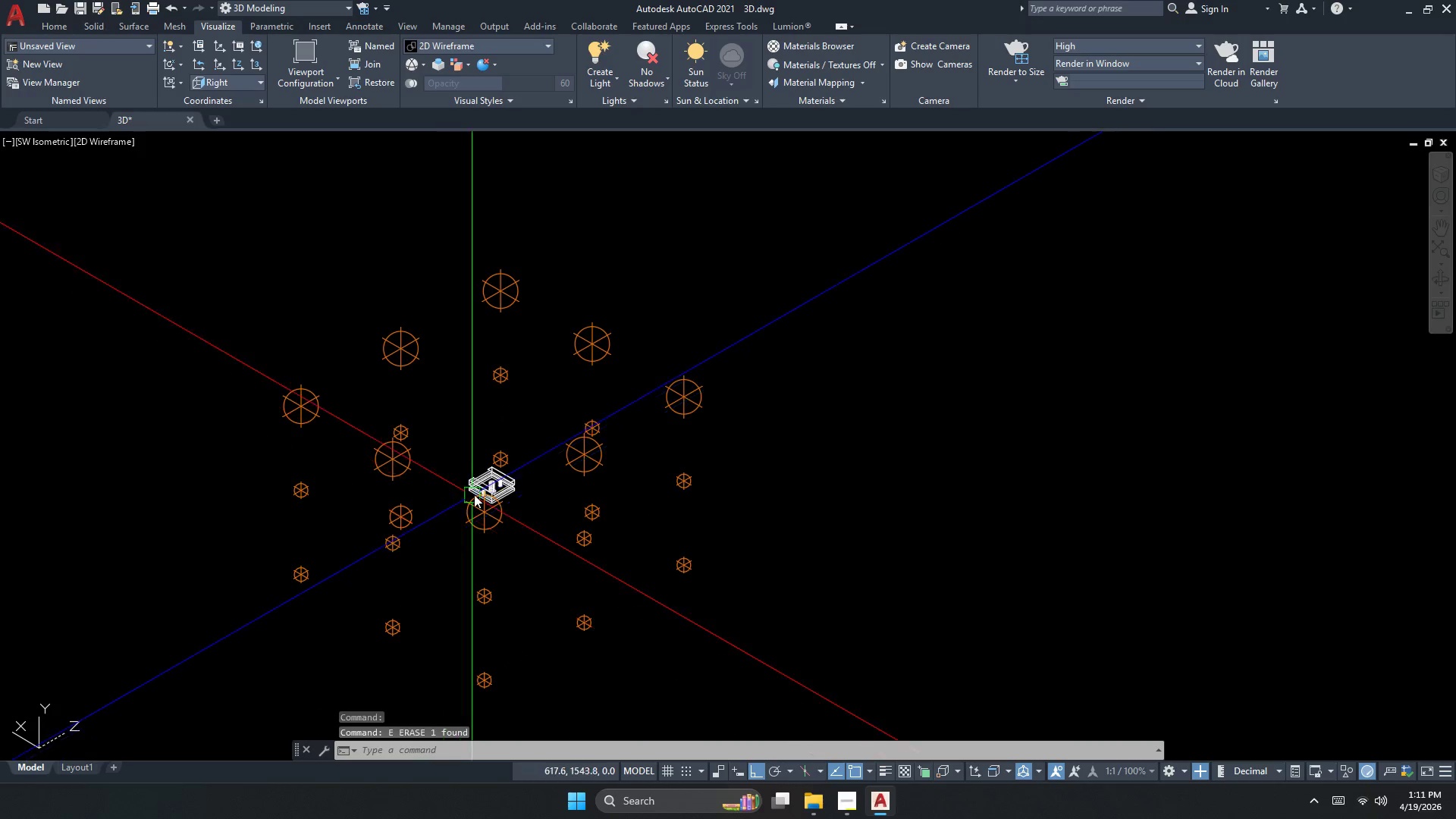 
key(Escape)
 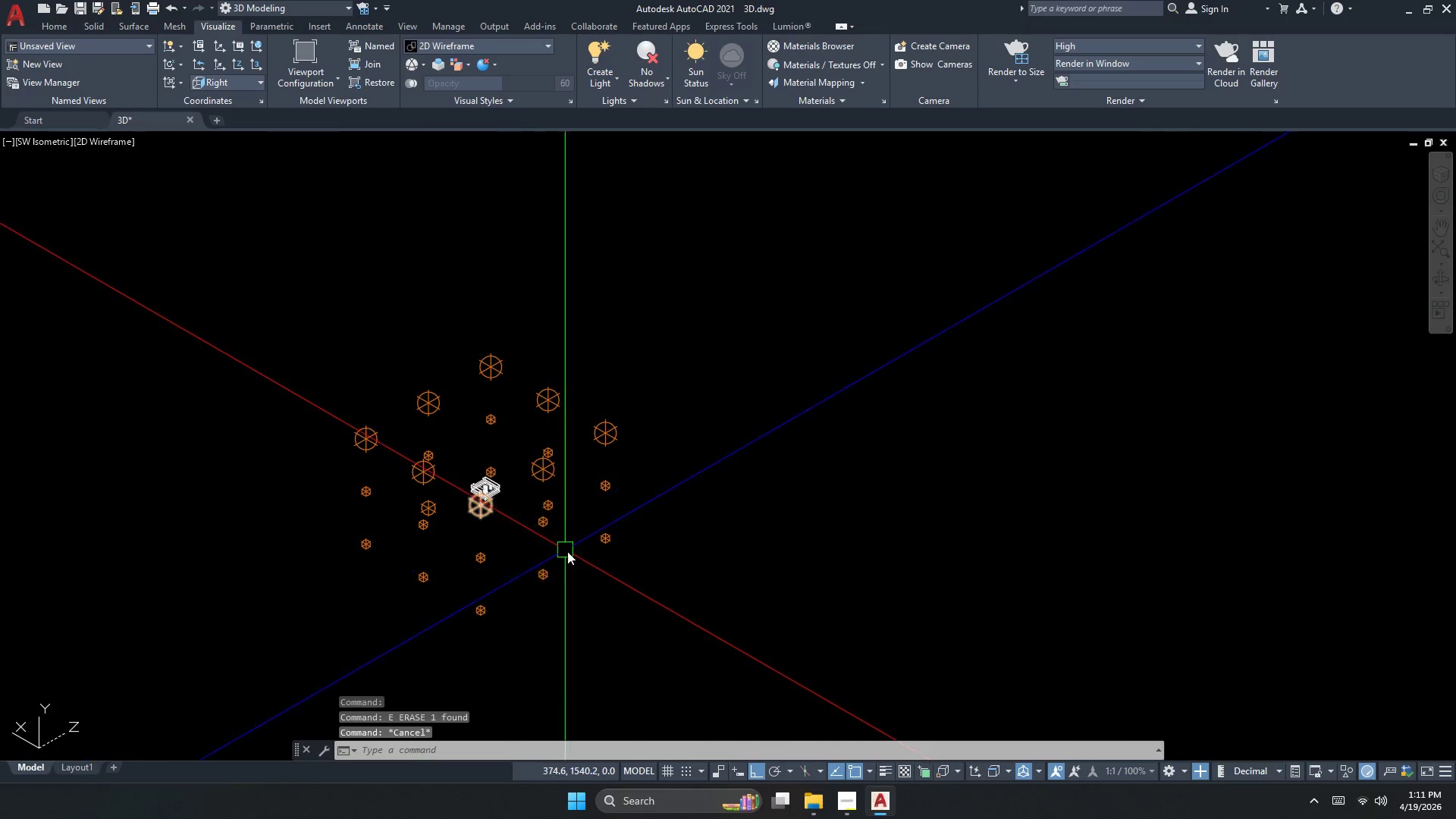 
key(Control+A)
 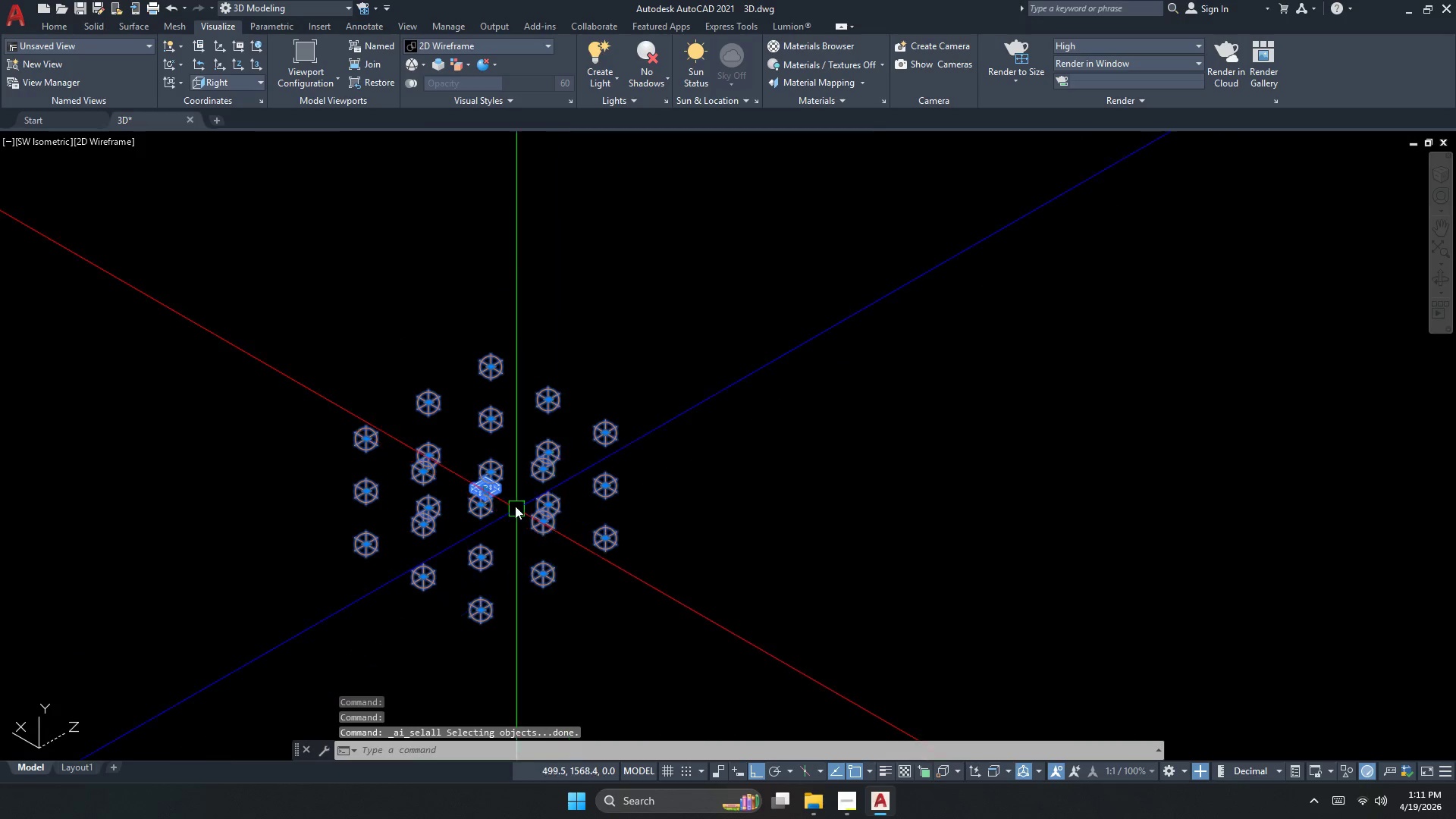 
hold_key(key=ShiftLeft, duration=0.58)
 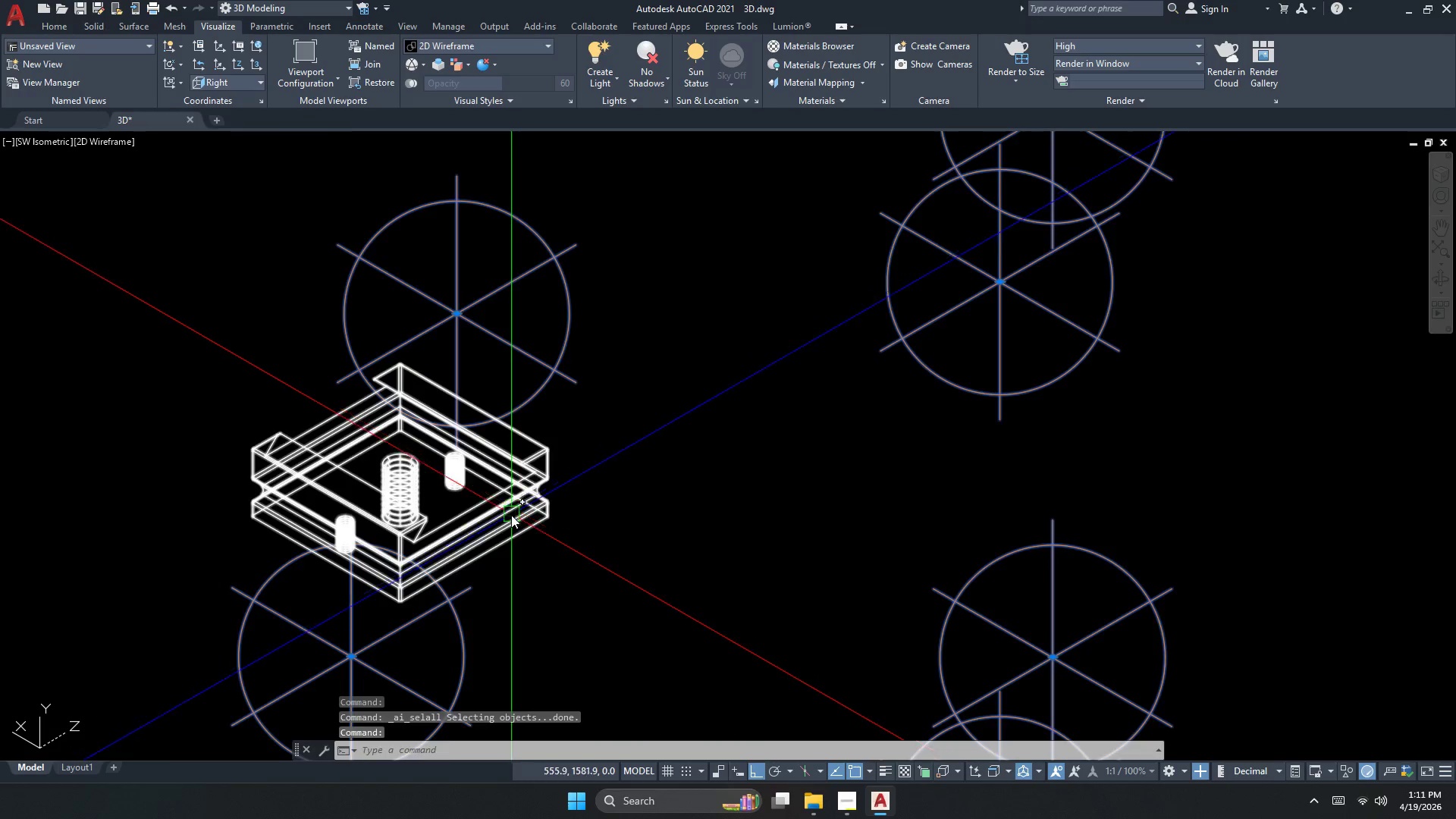 
scroll: coordinate [474, 494], scroll_direction: down, amount: 1.0
 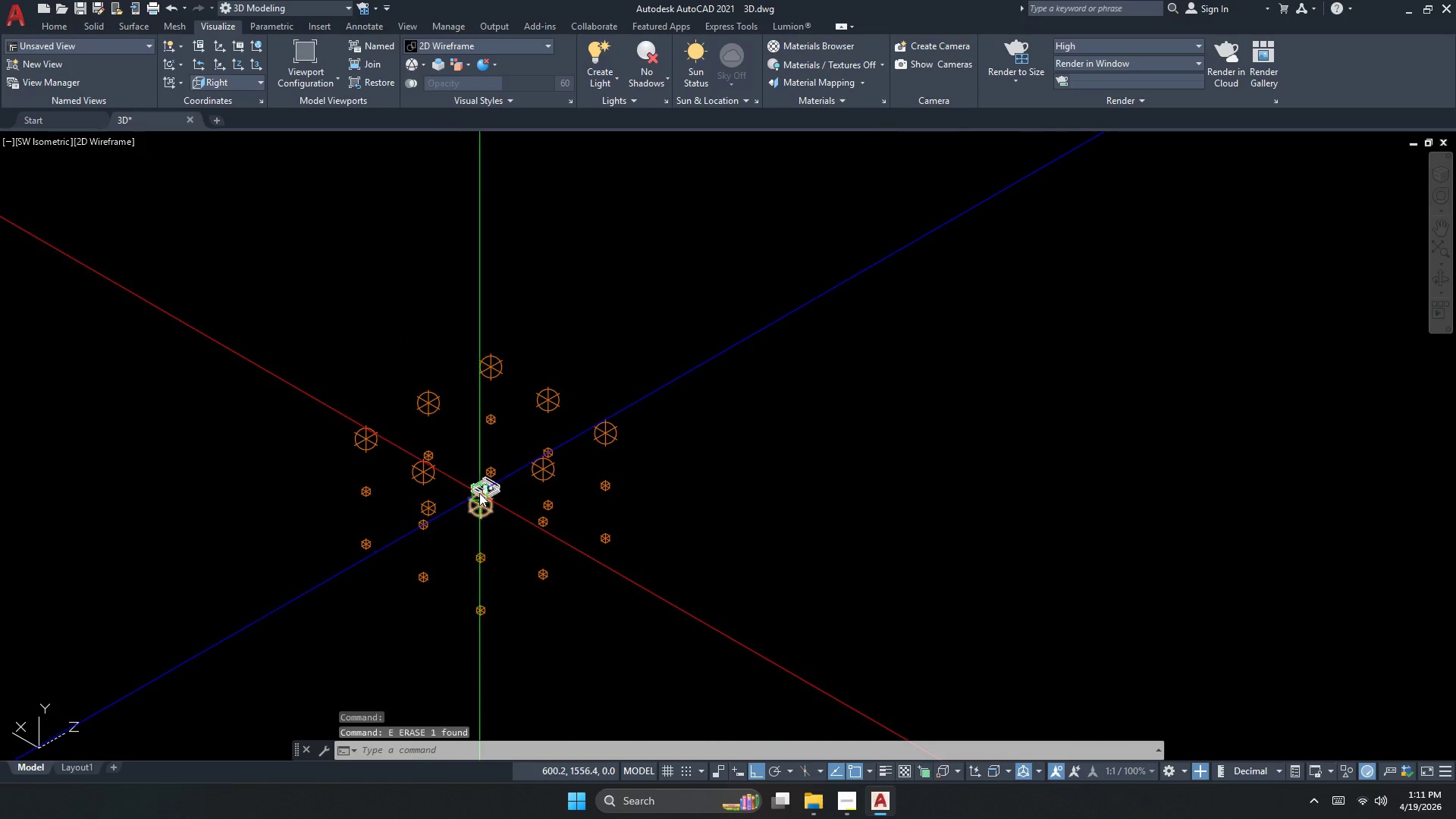 
key(G)
 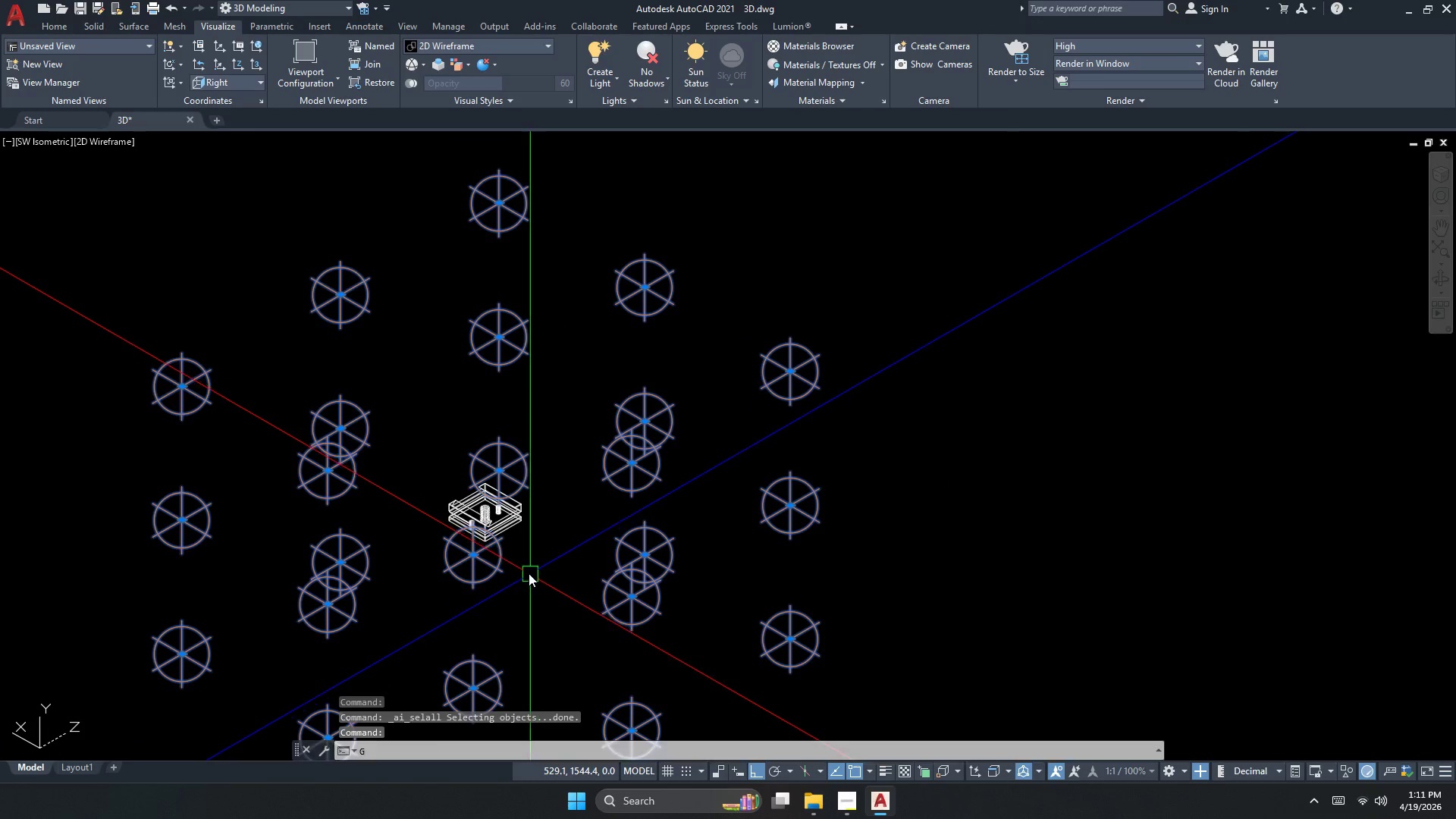 
key(Space)
 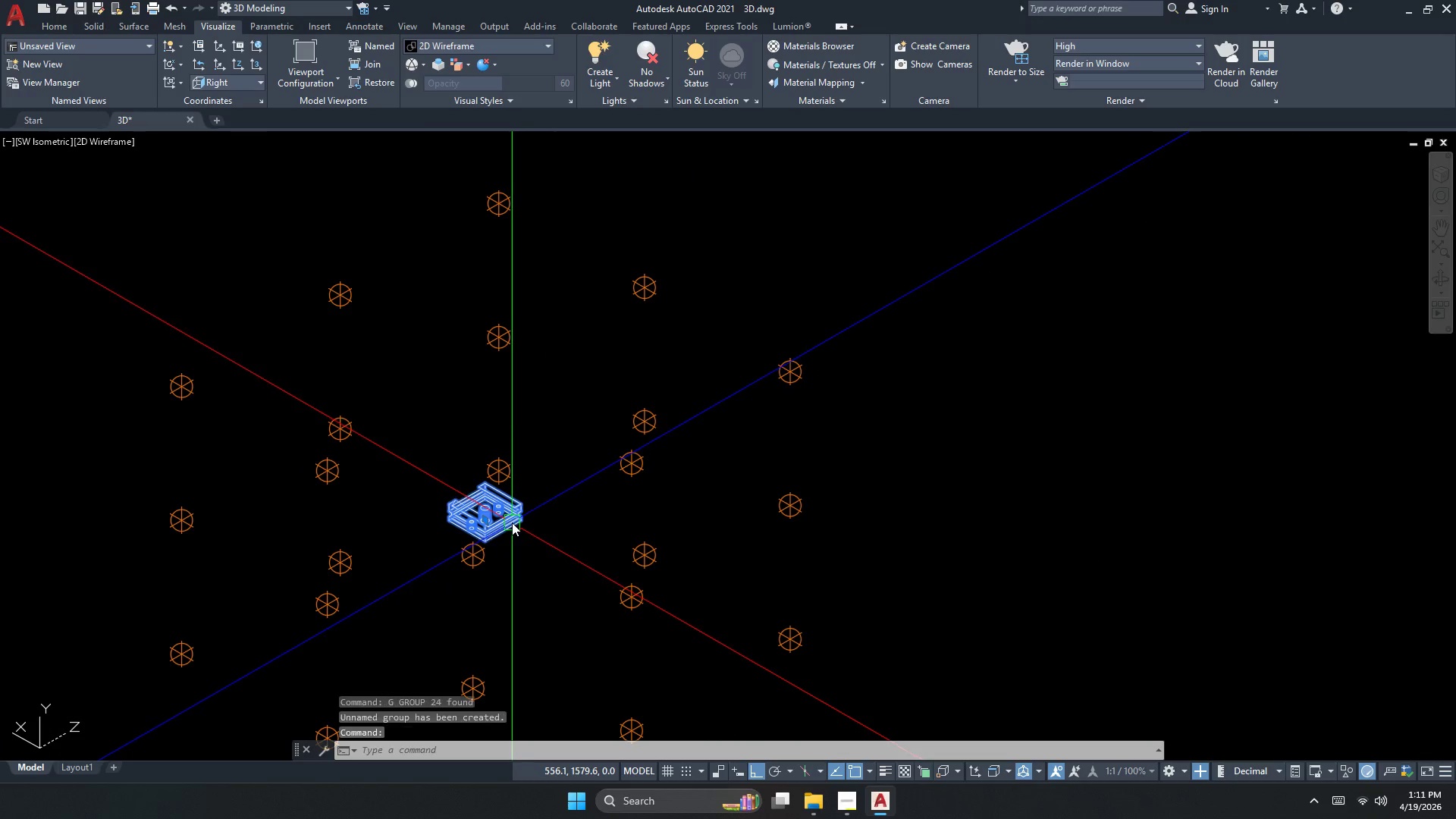 
scroll: coordinate [501, 497], scroll_direction: up, amount: 5.0
 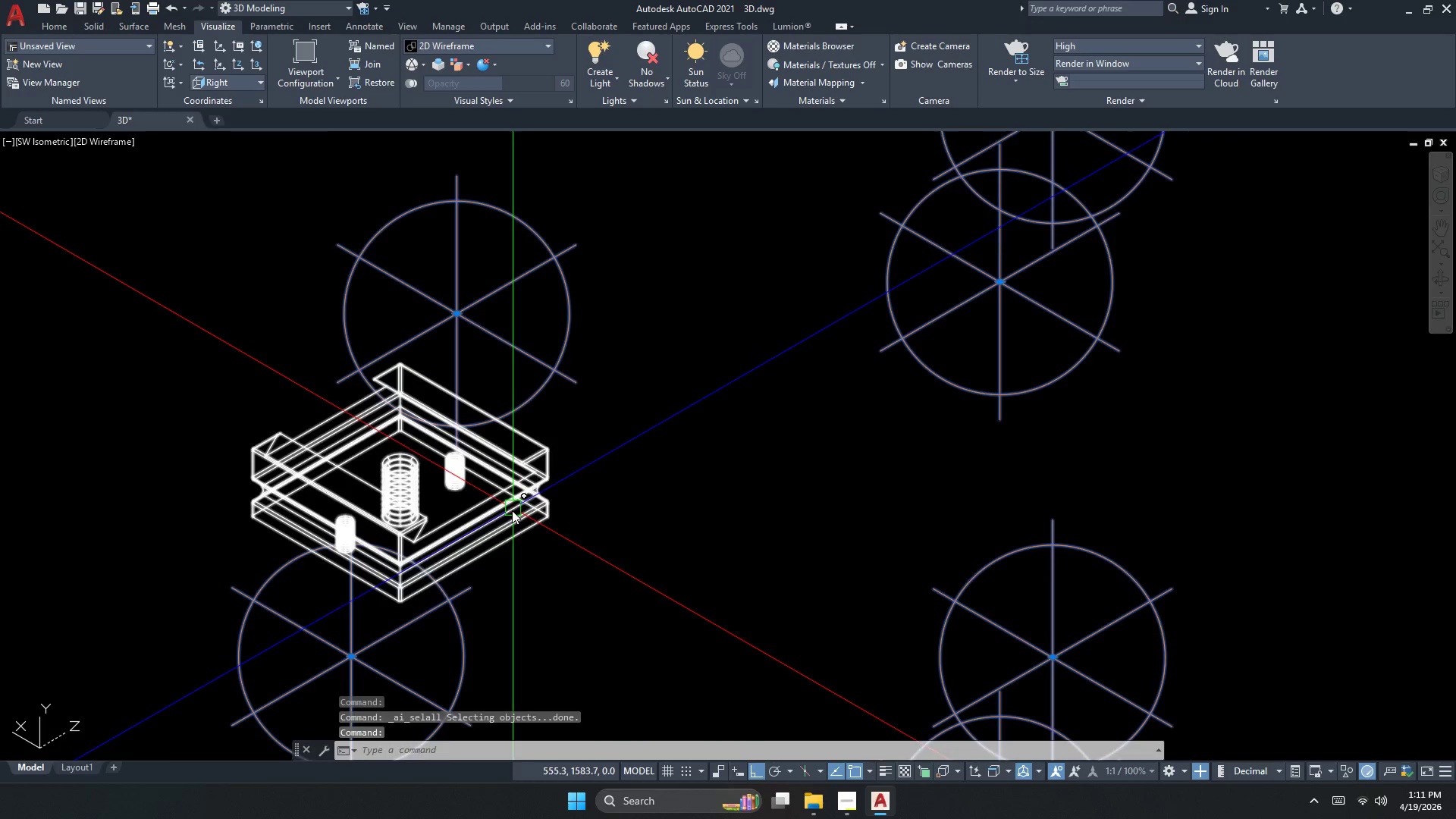 
scroll: coordinate [513, 529], scroll_direction: down, amount: 3.0
 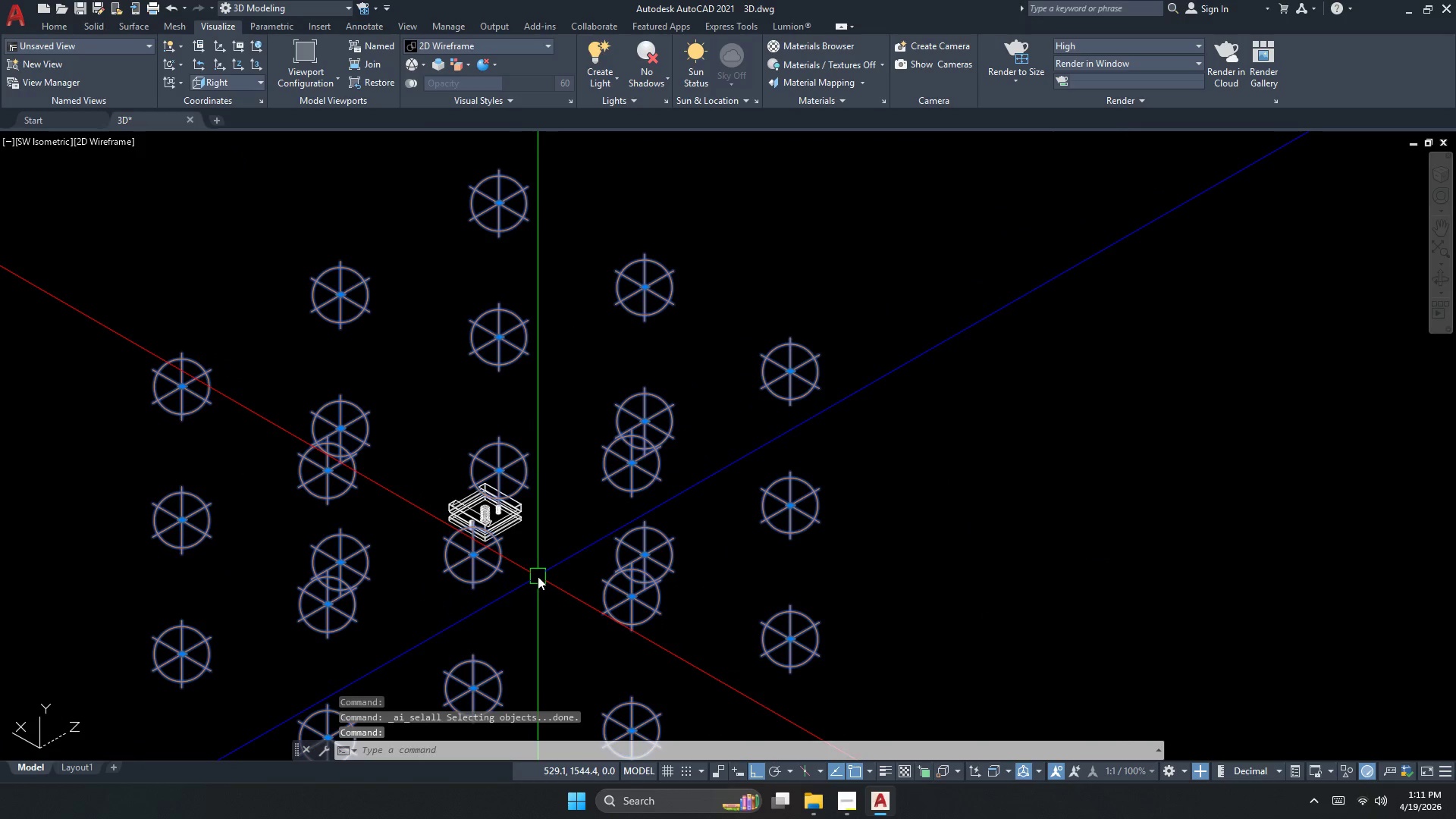 
key(Escape)
key(Escape)
type(CH )
 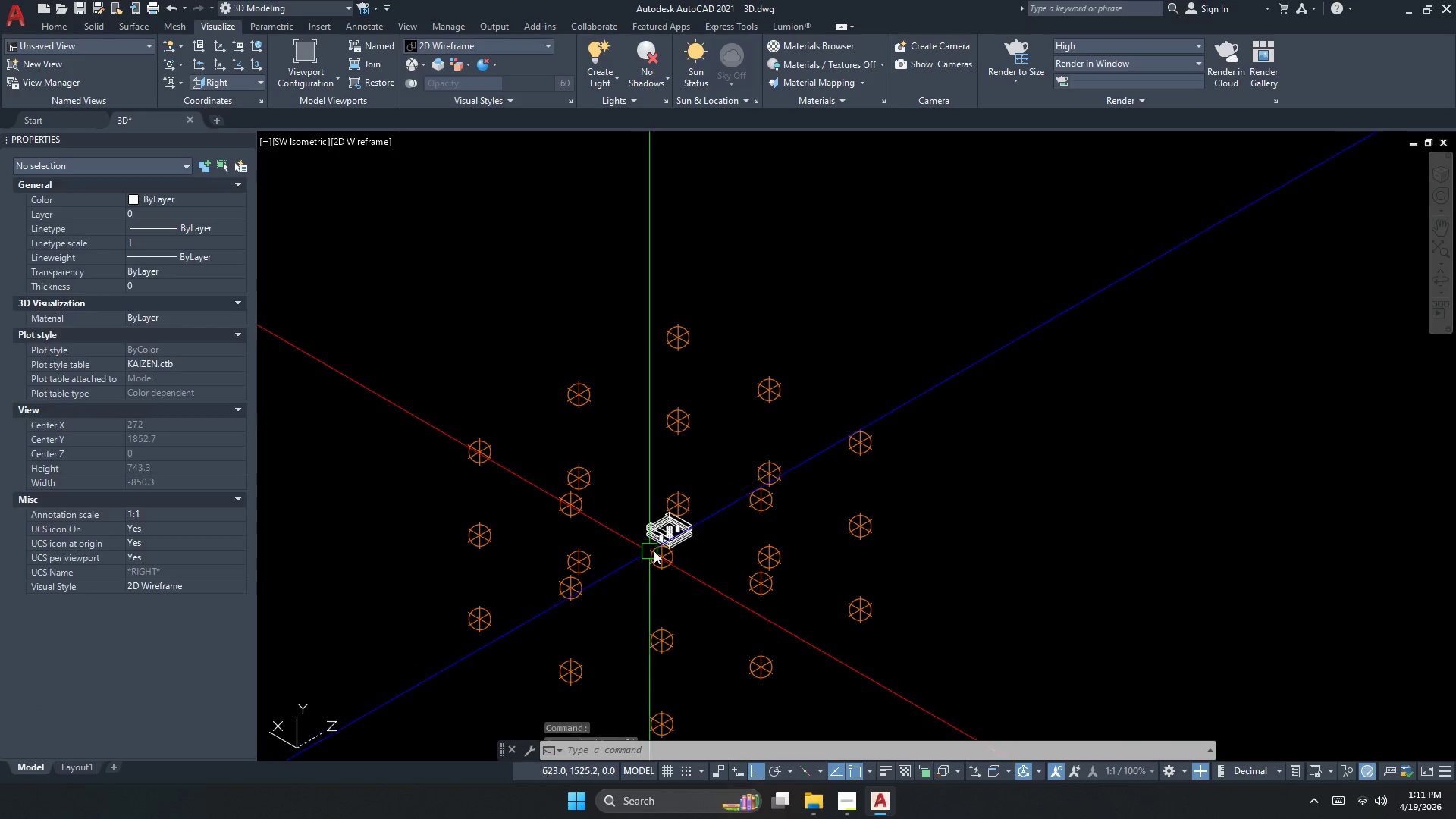 
left_click_drag(start_coordinate=[773, 579], to_coordinate=[774, 582])
 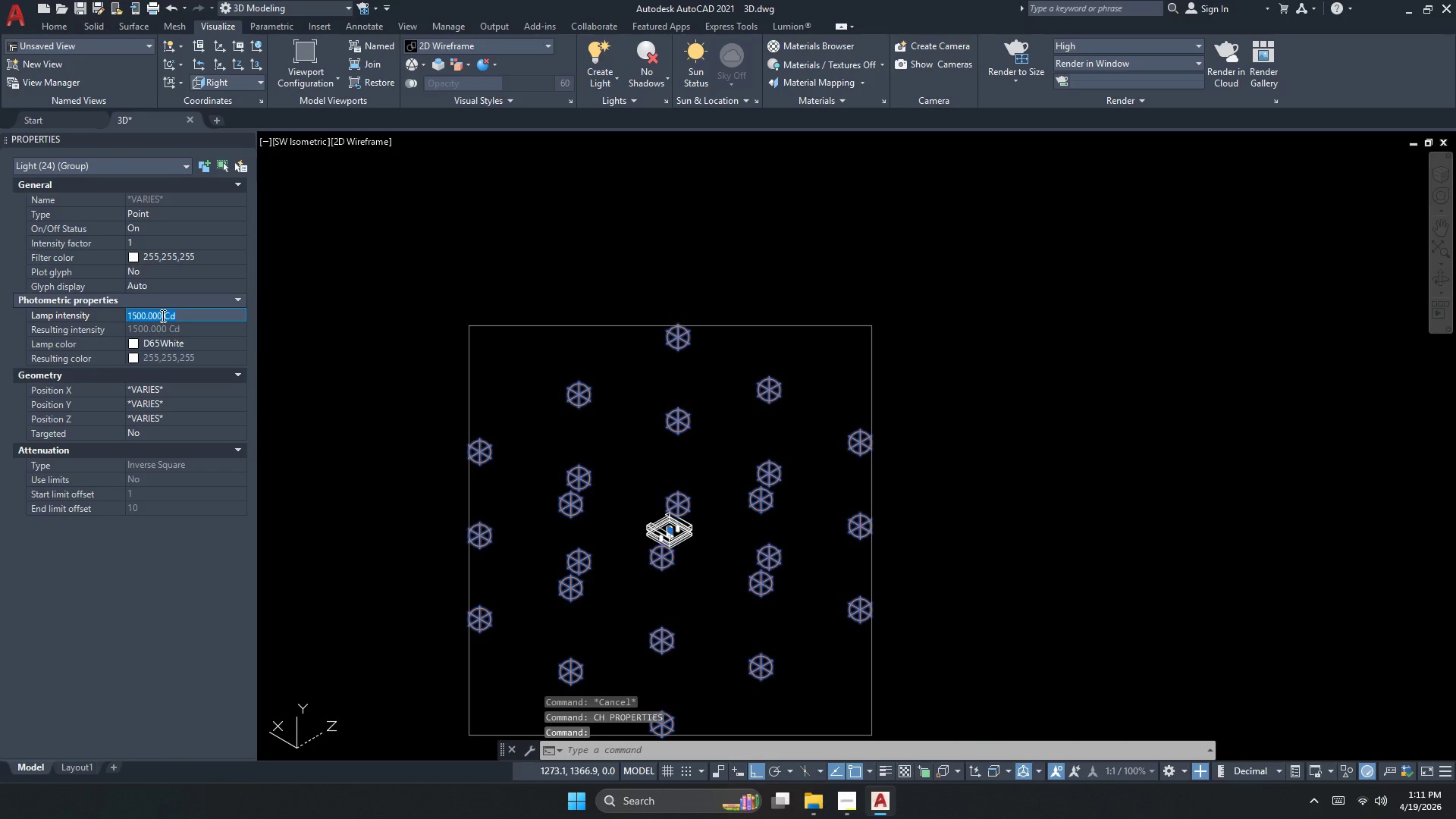 
scroll: coordinate [633, 561], scroll_direction: down, amount: 1.0
 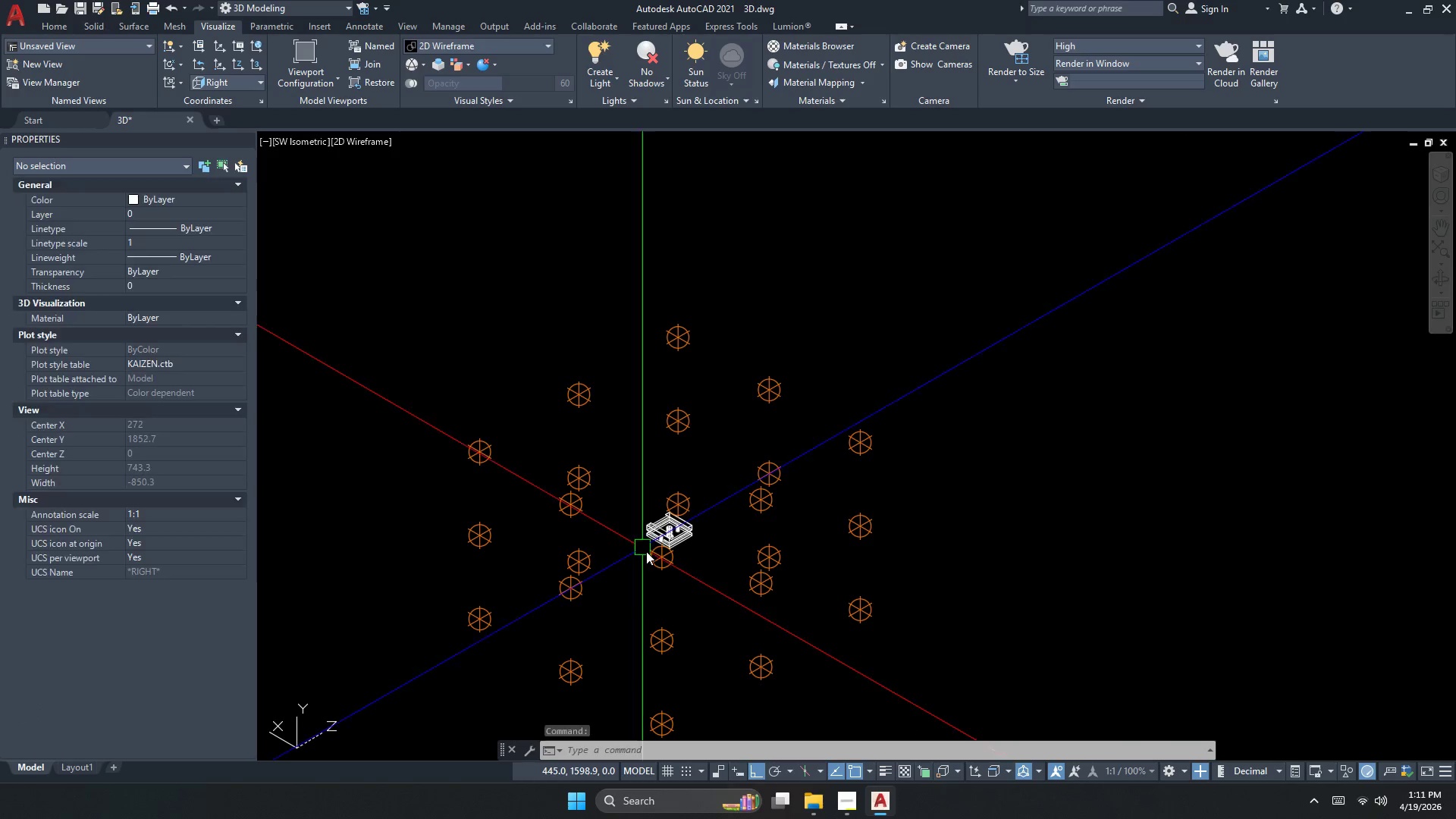 
key(Numpad1)
 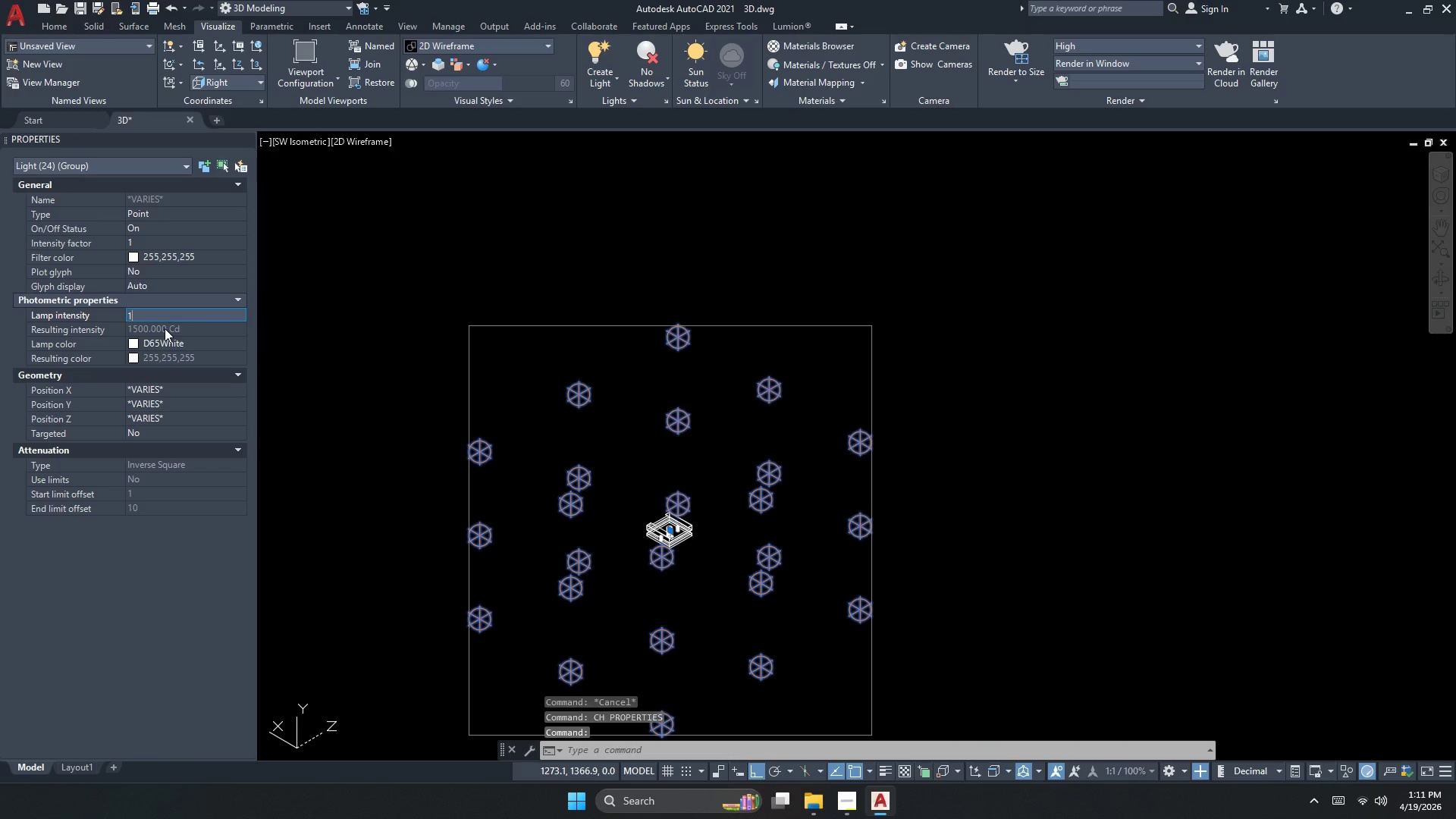 
key(Numpad0)
 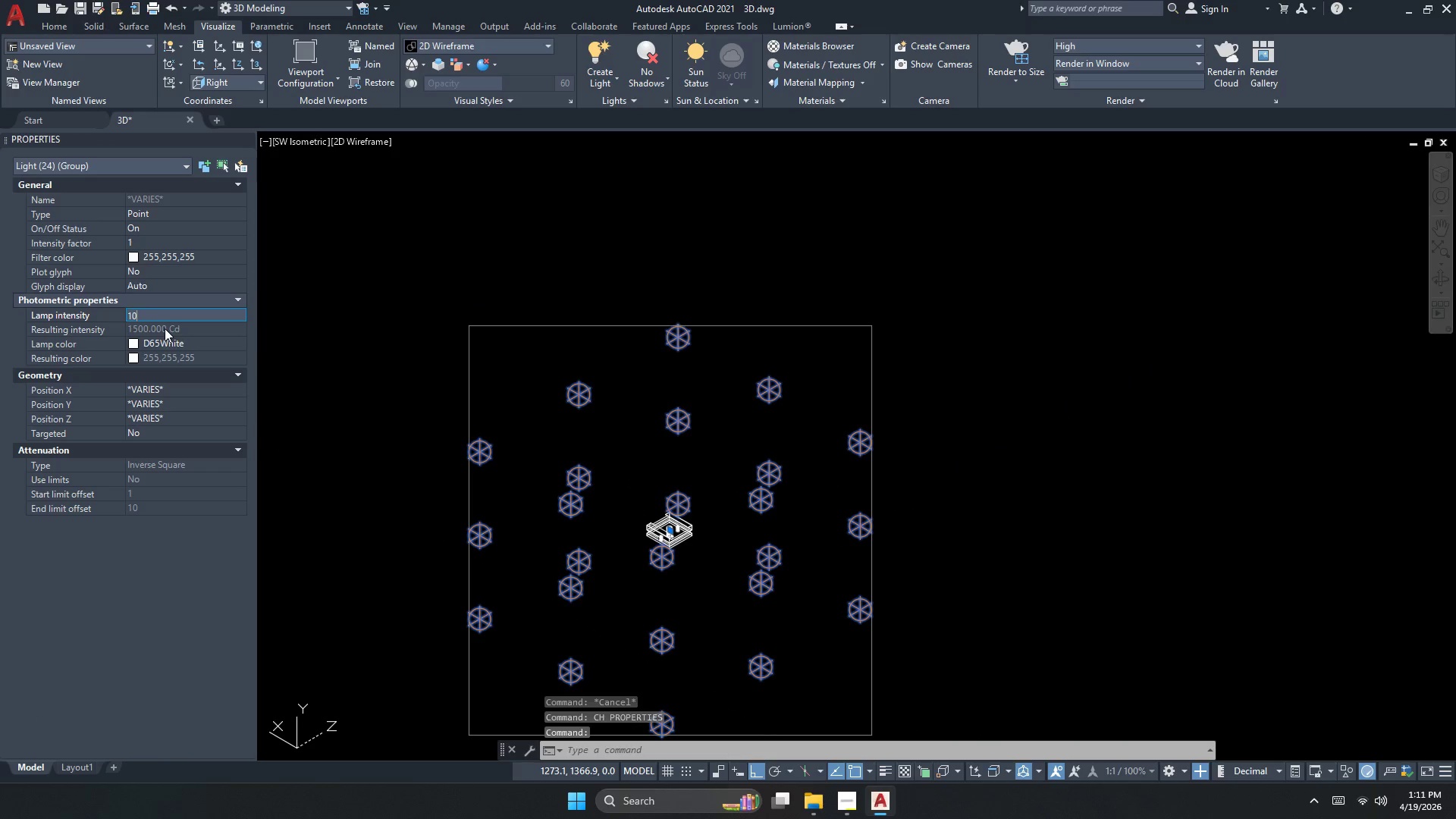 
key(Numpad0)
 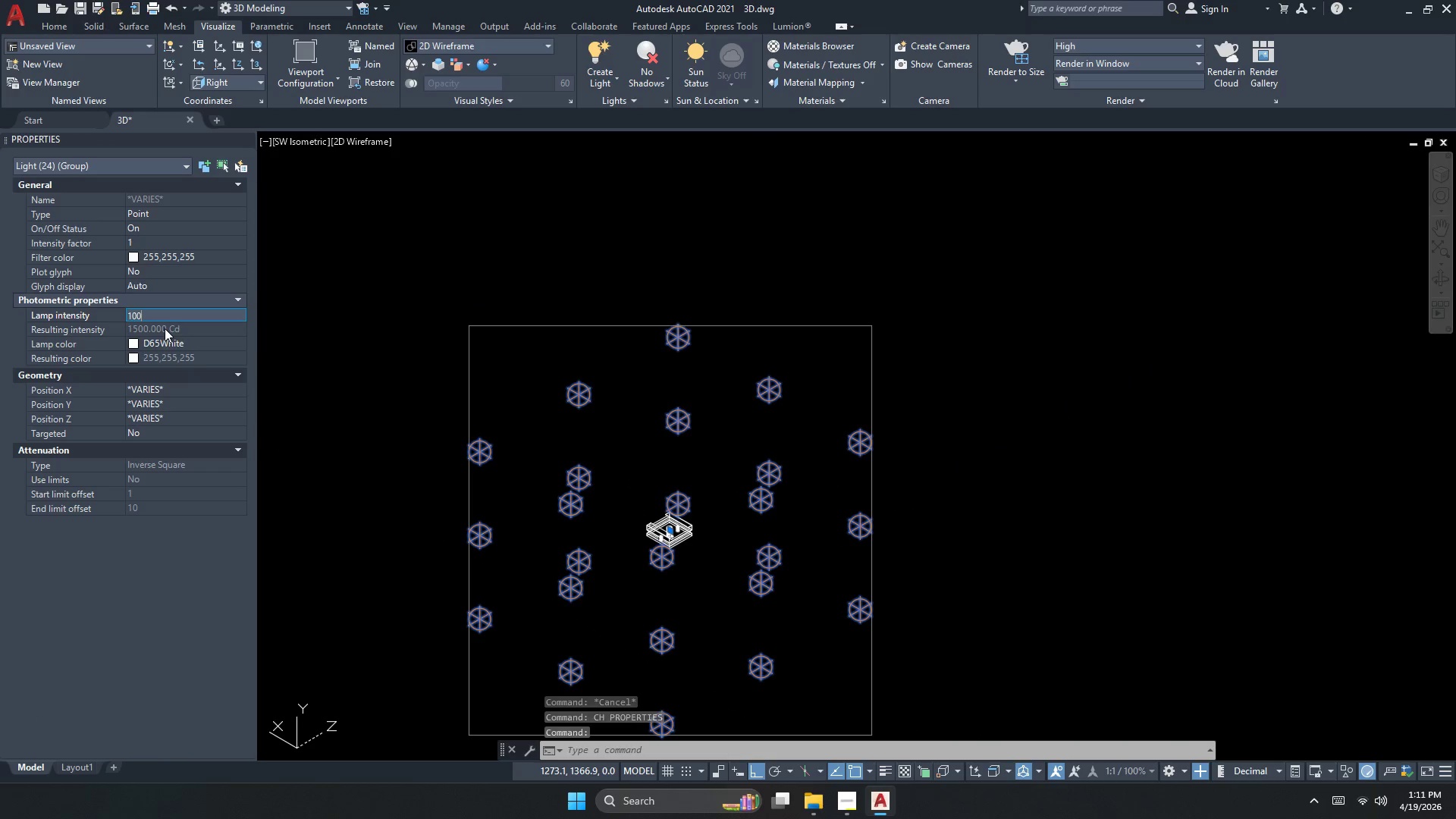 
key(NumpadEnter)
 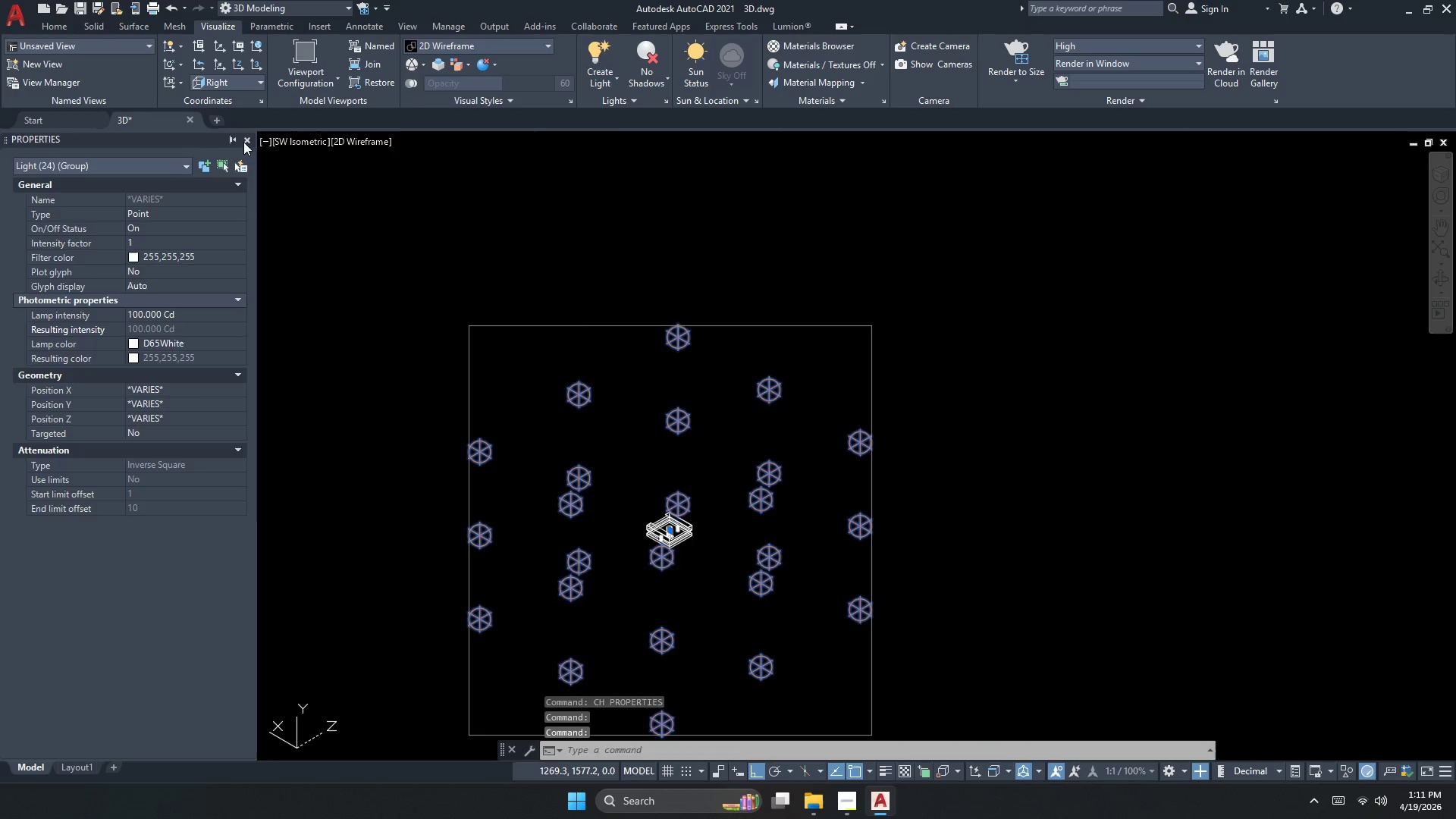 
key(Escape)
 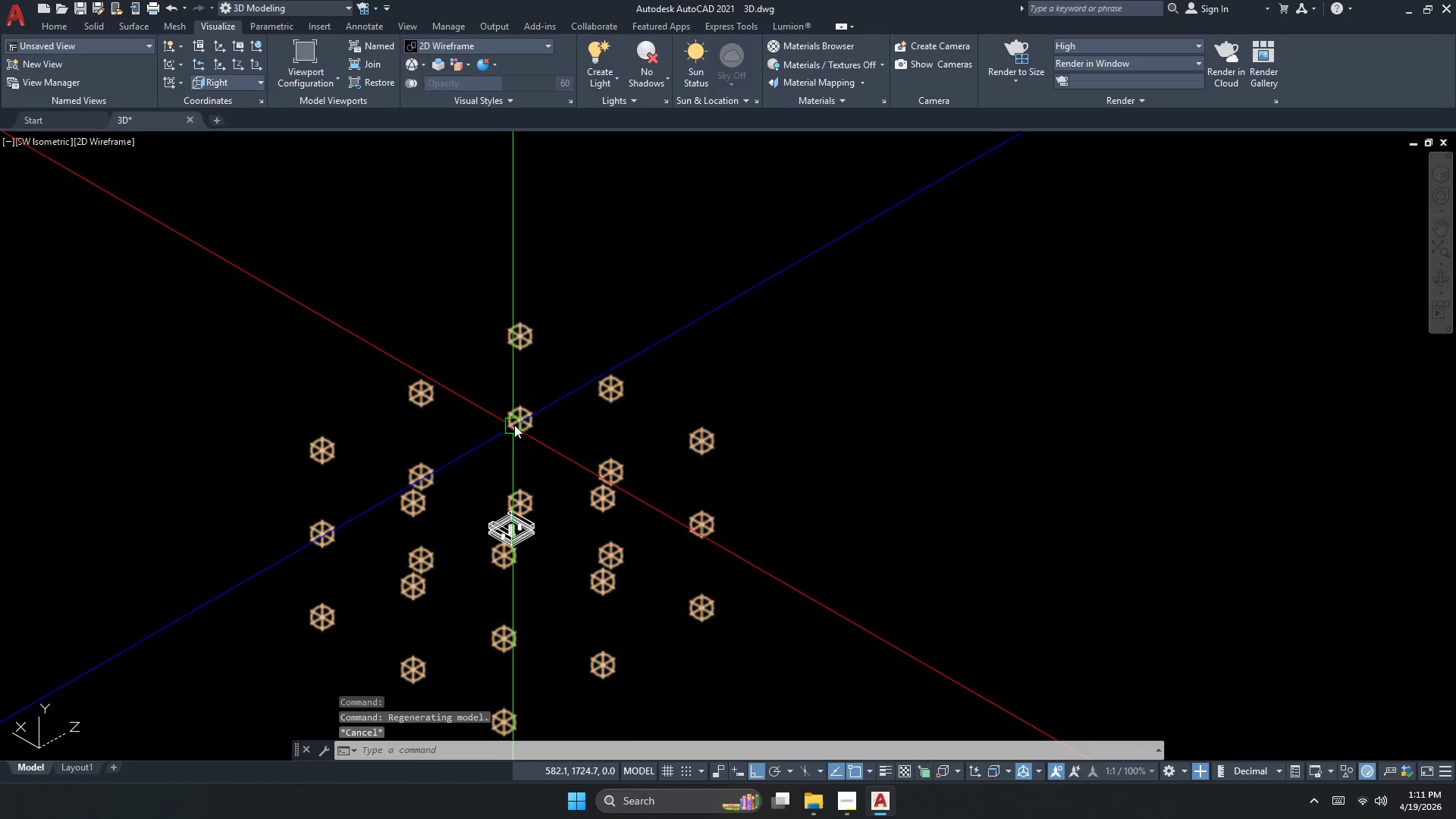 
left_click([515, 422])
 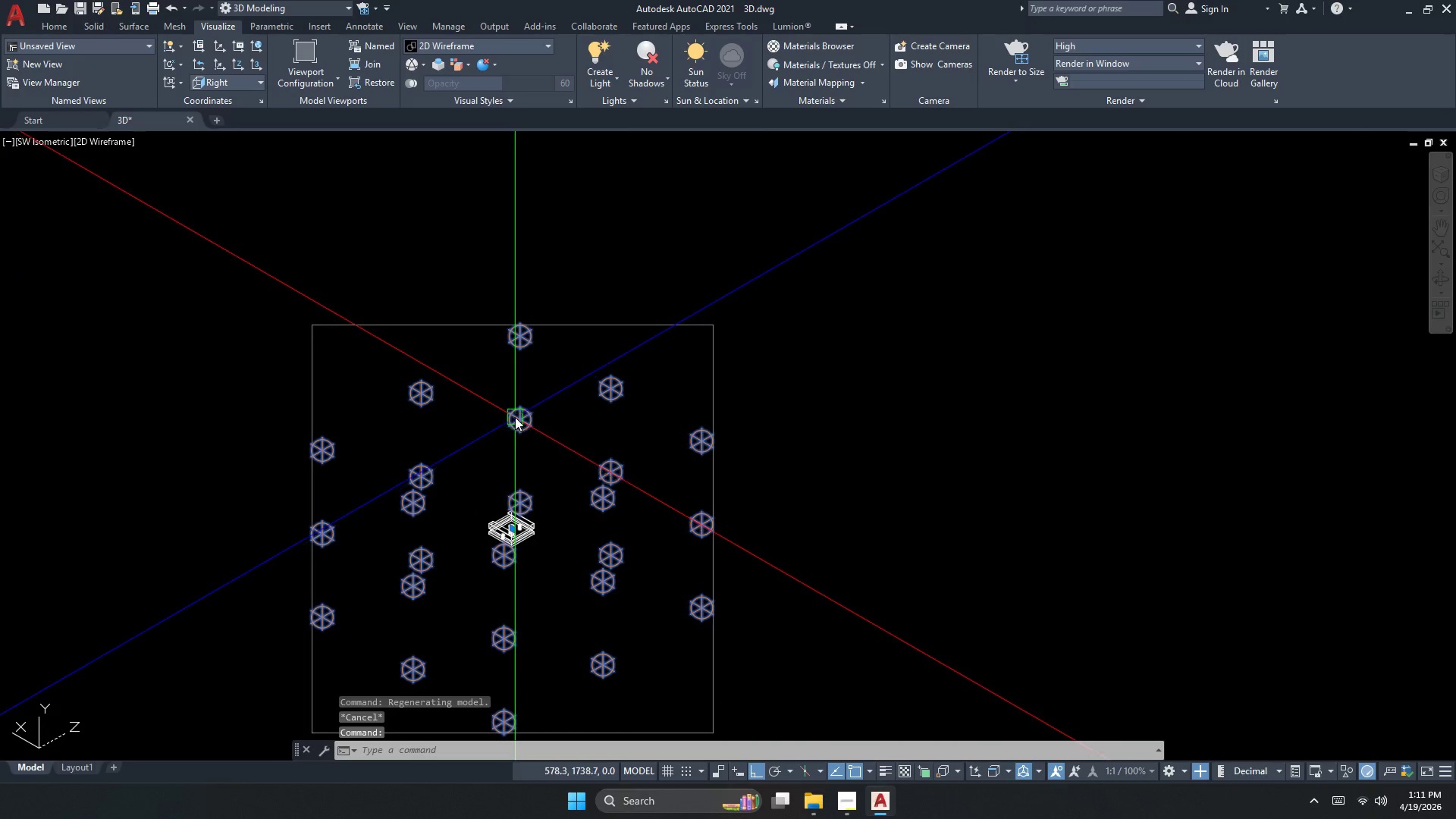 
right_click([514, 416])
 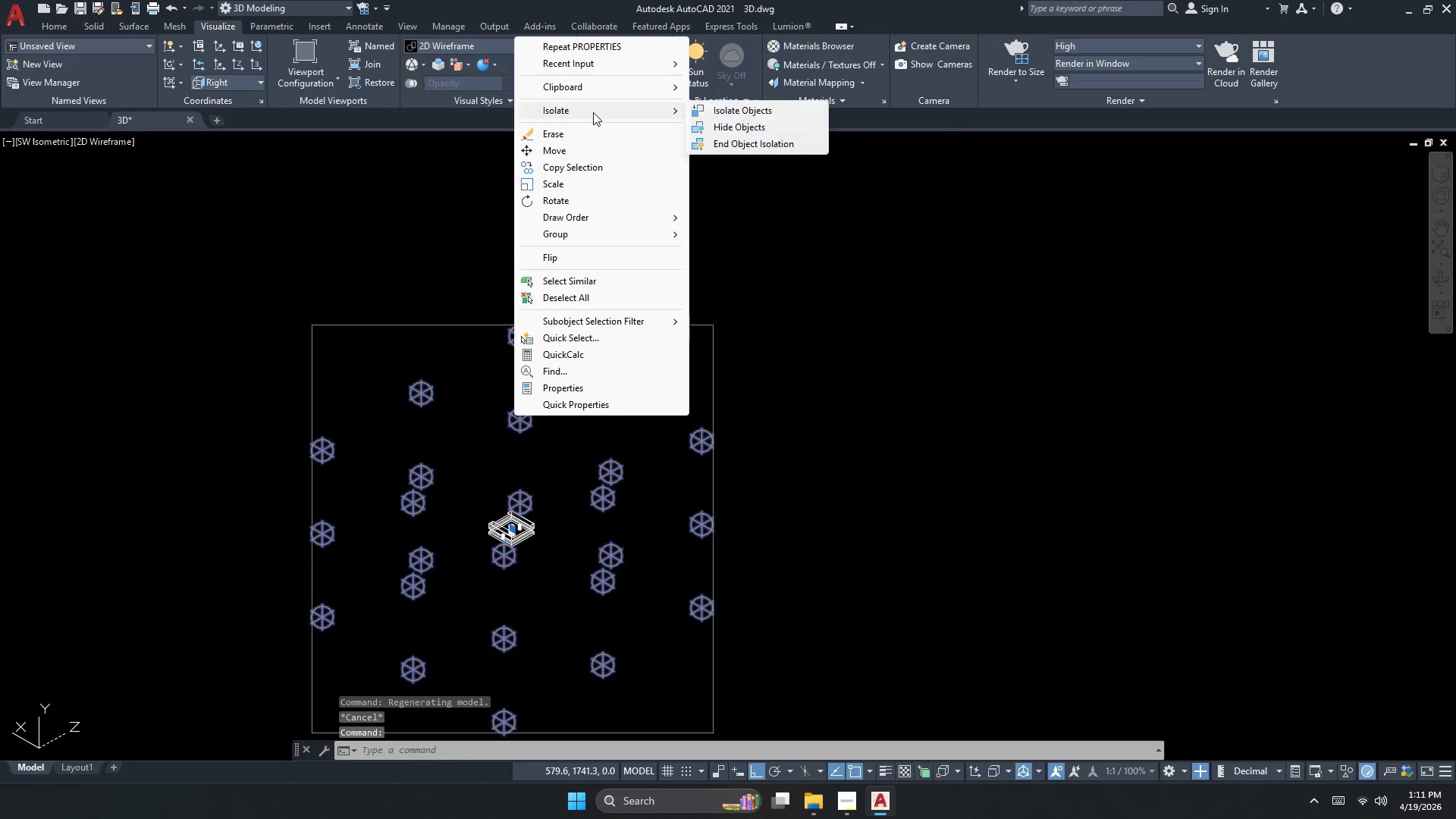 
scroll: coordinate [513, 379], scroll_direction: none, amount: 0.0
 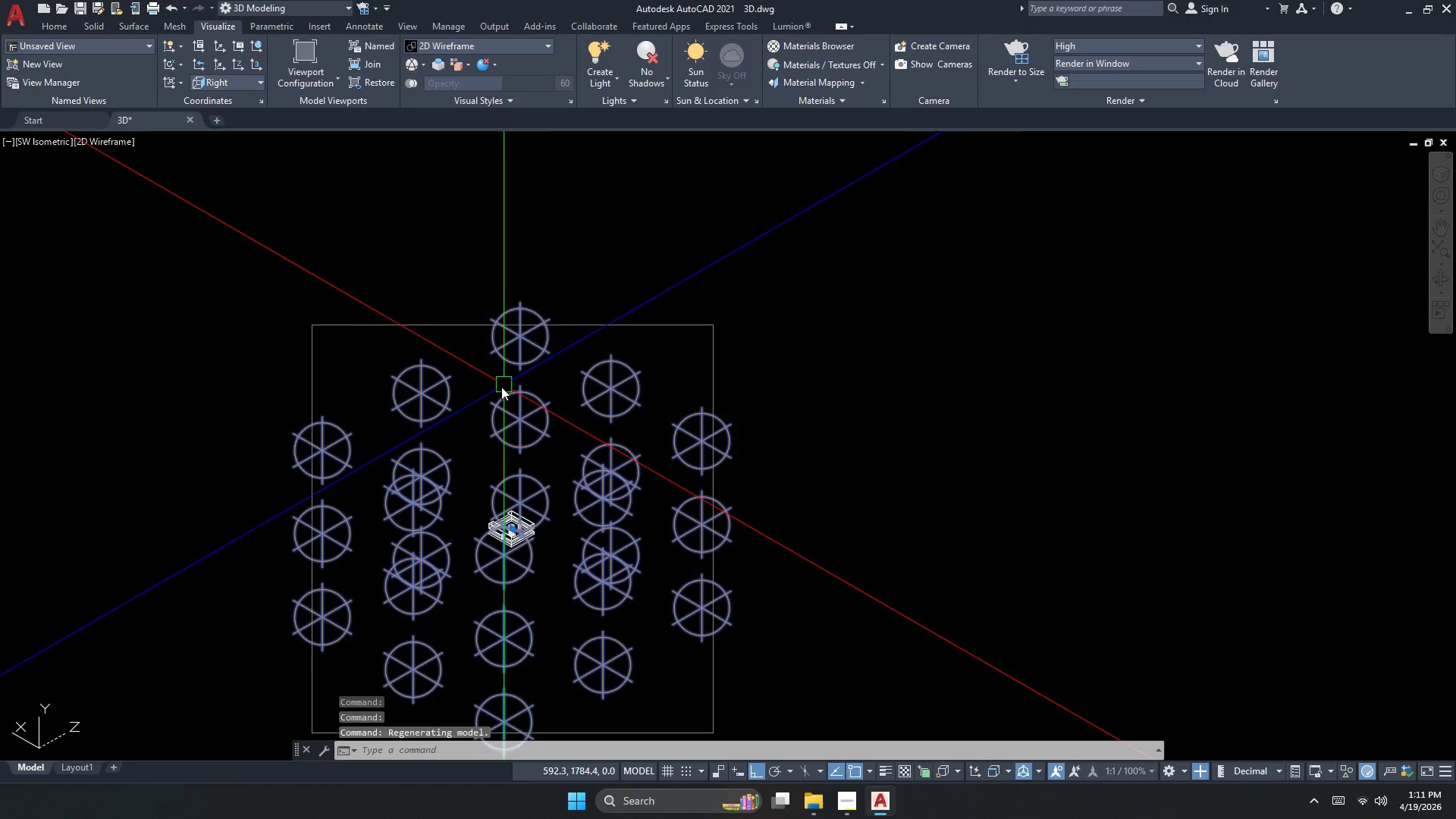 
left_click([742, 129])
 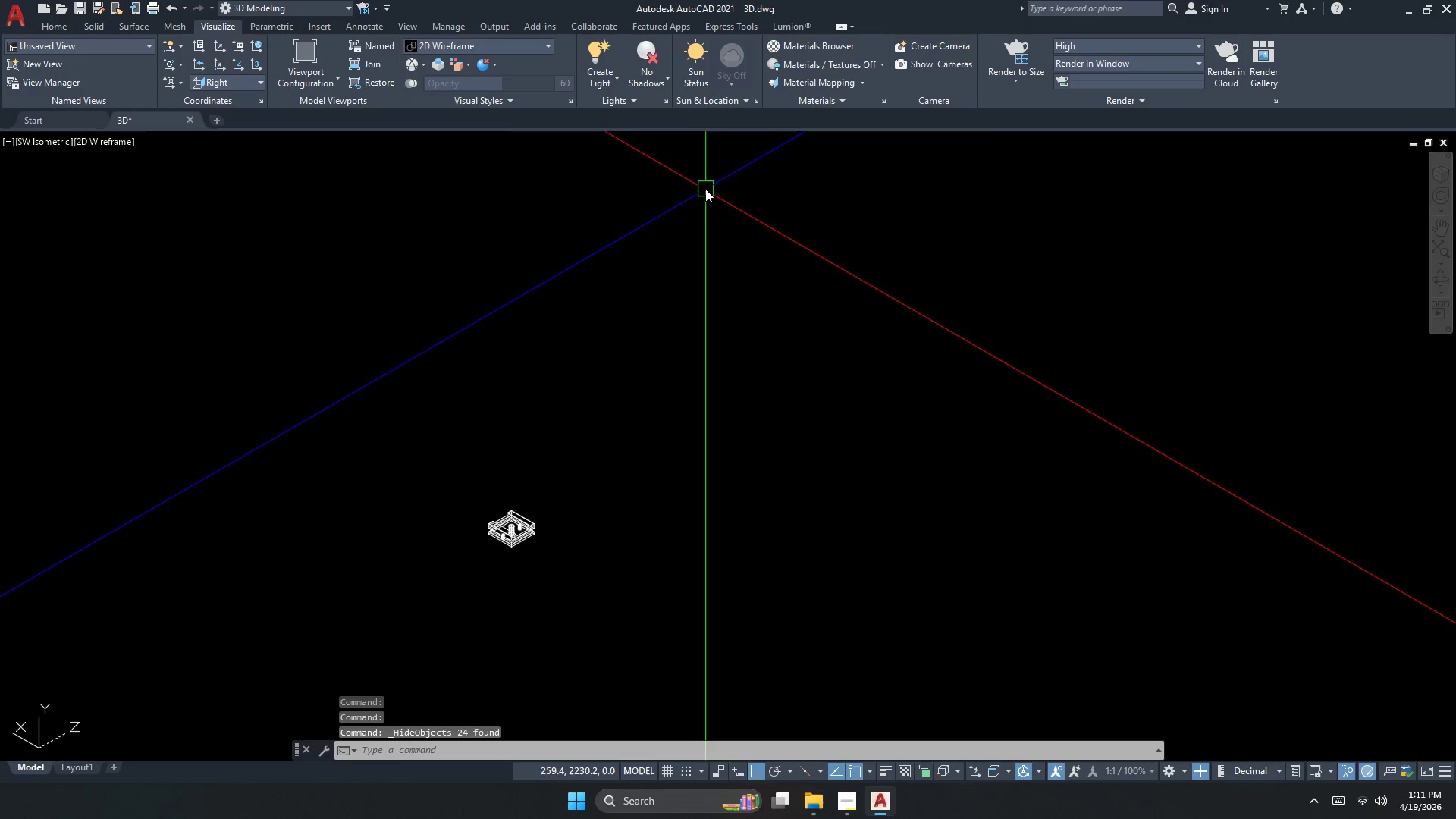 
key(Escape)
 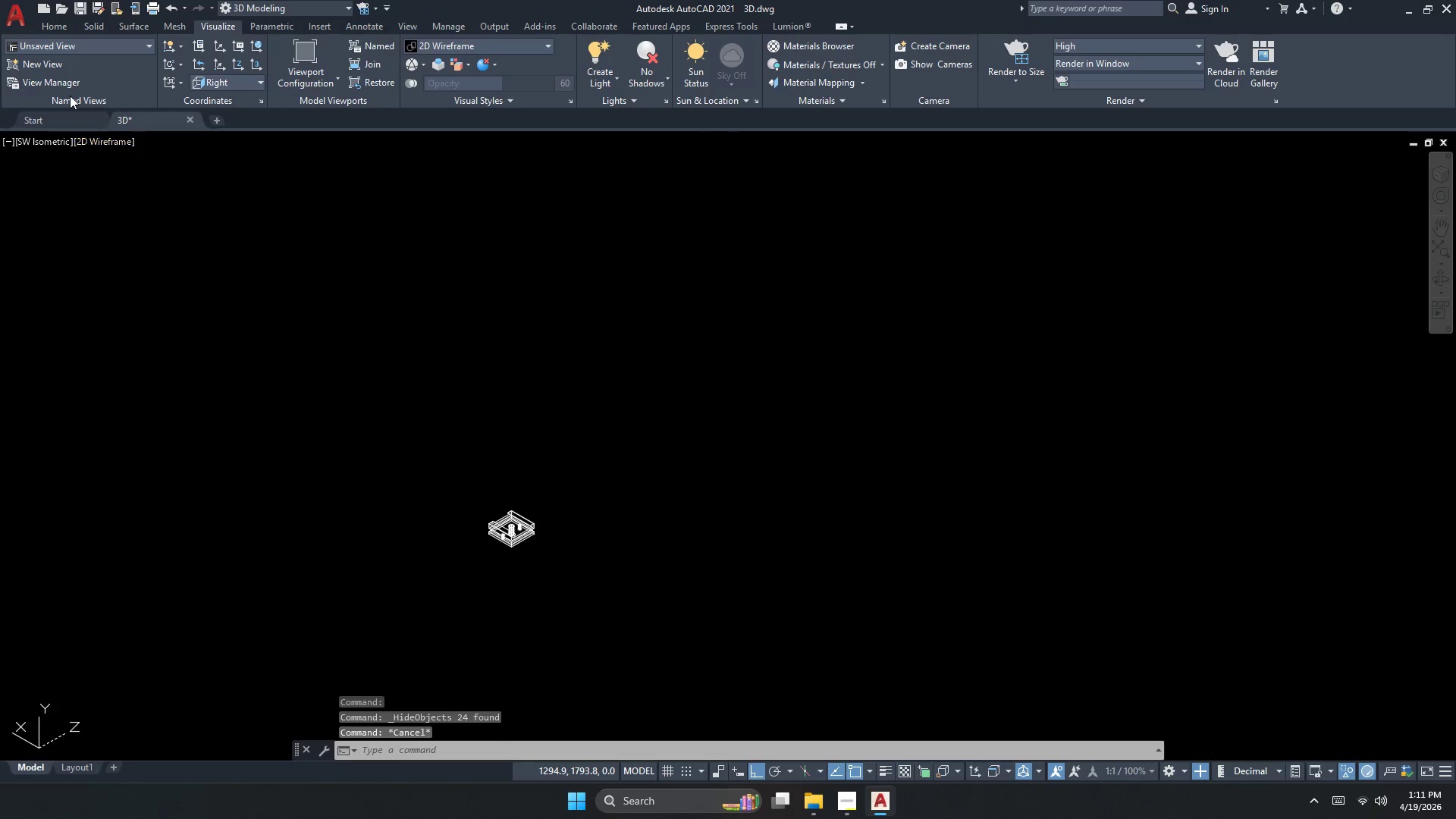 
key(Escape)
 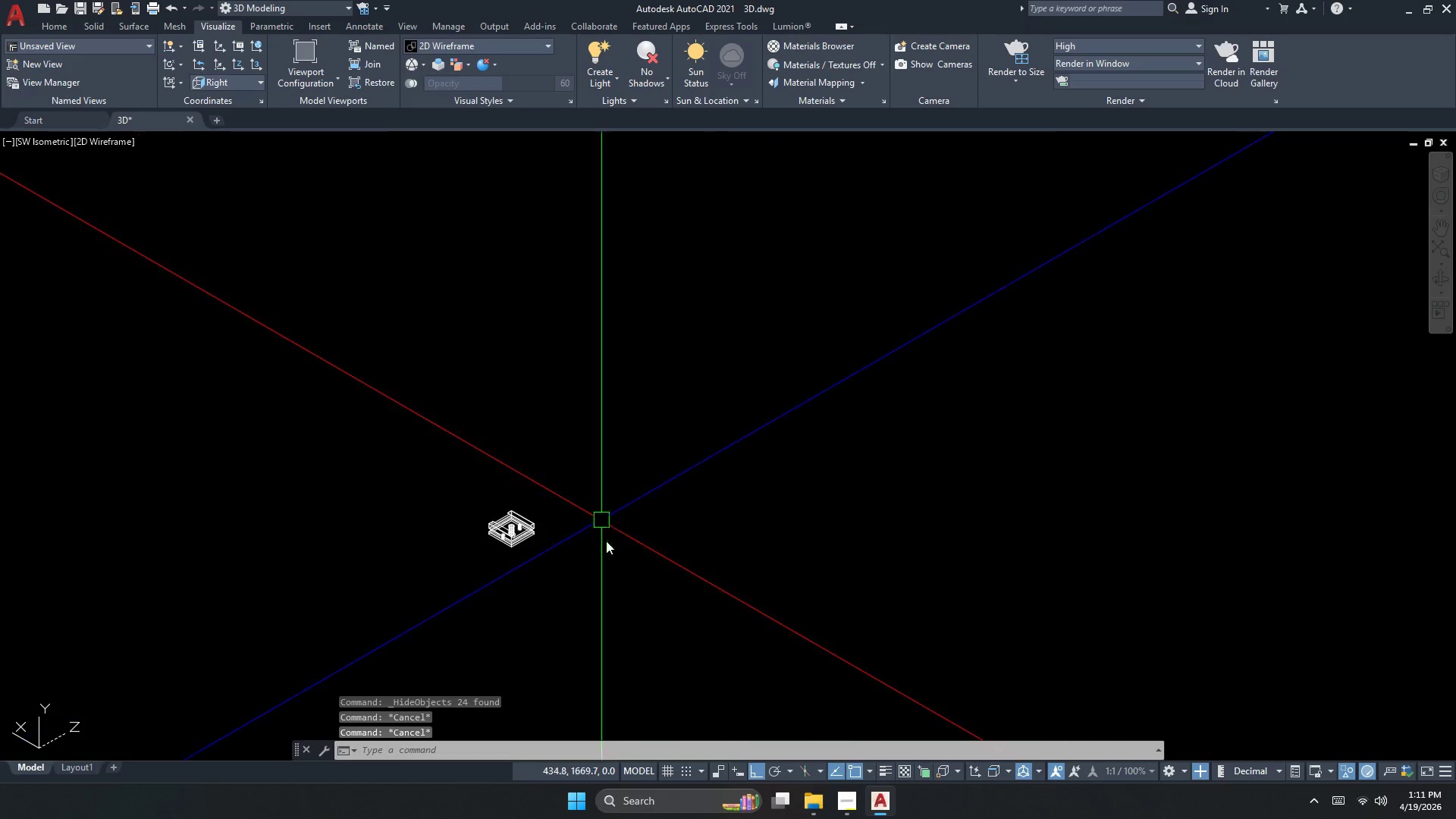 
key(Escape)
 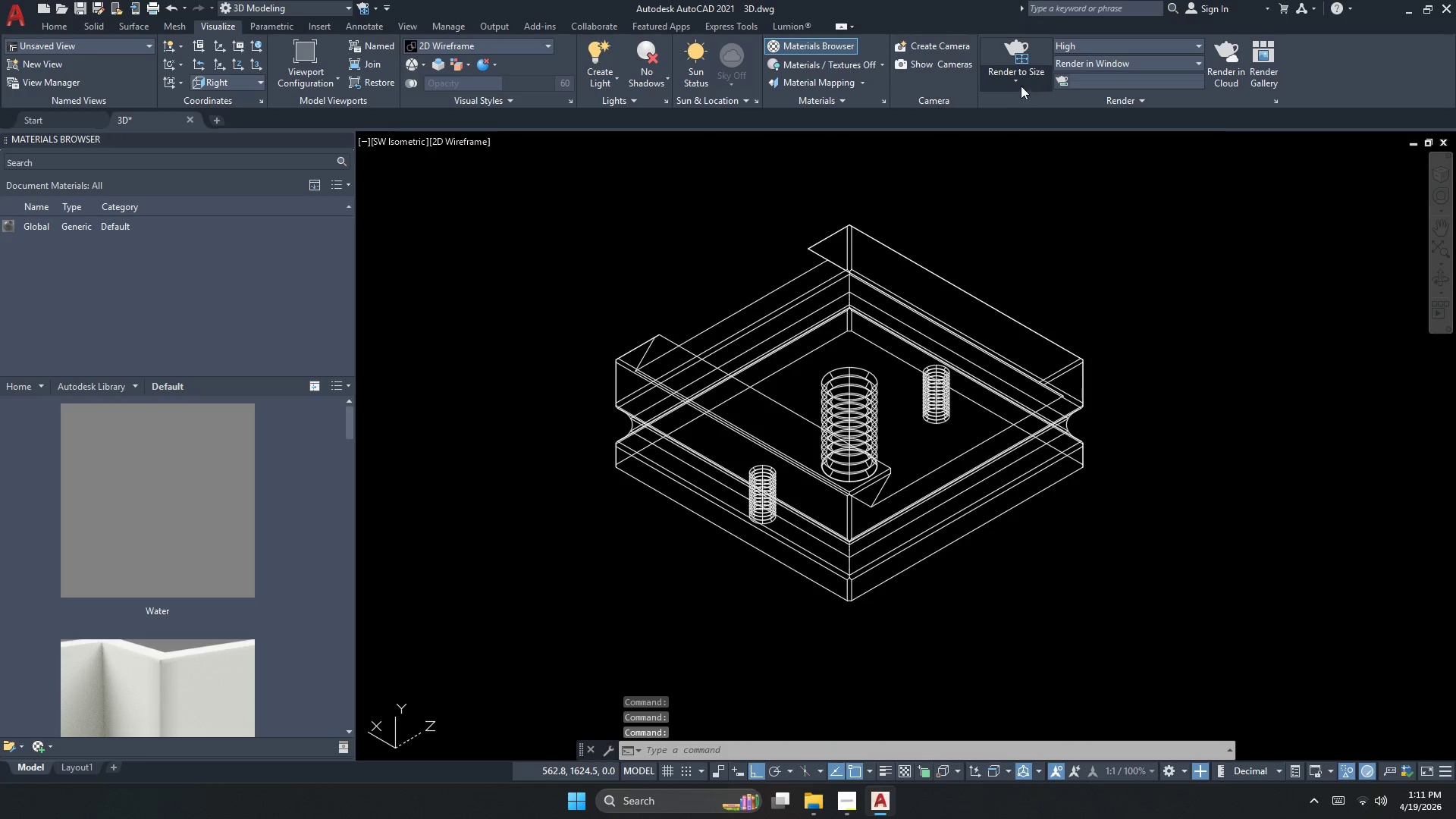 
scroll: coordinate [479, 544], scroll_direction: up, amount: 5.0
 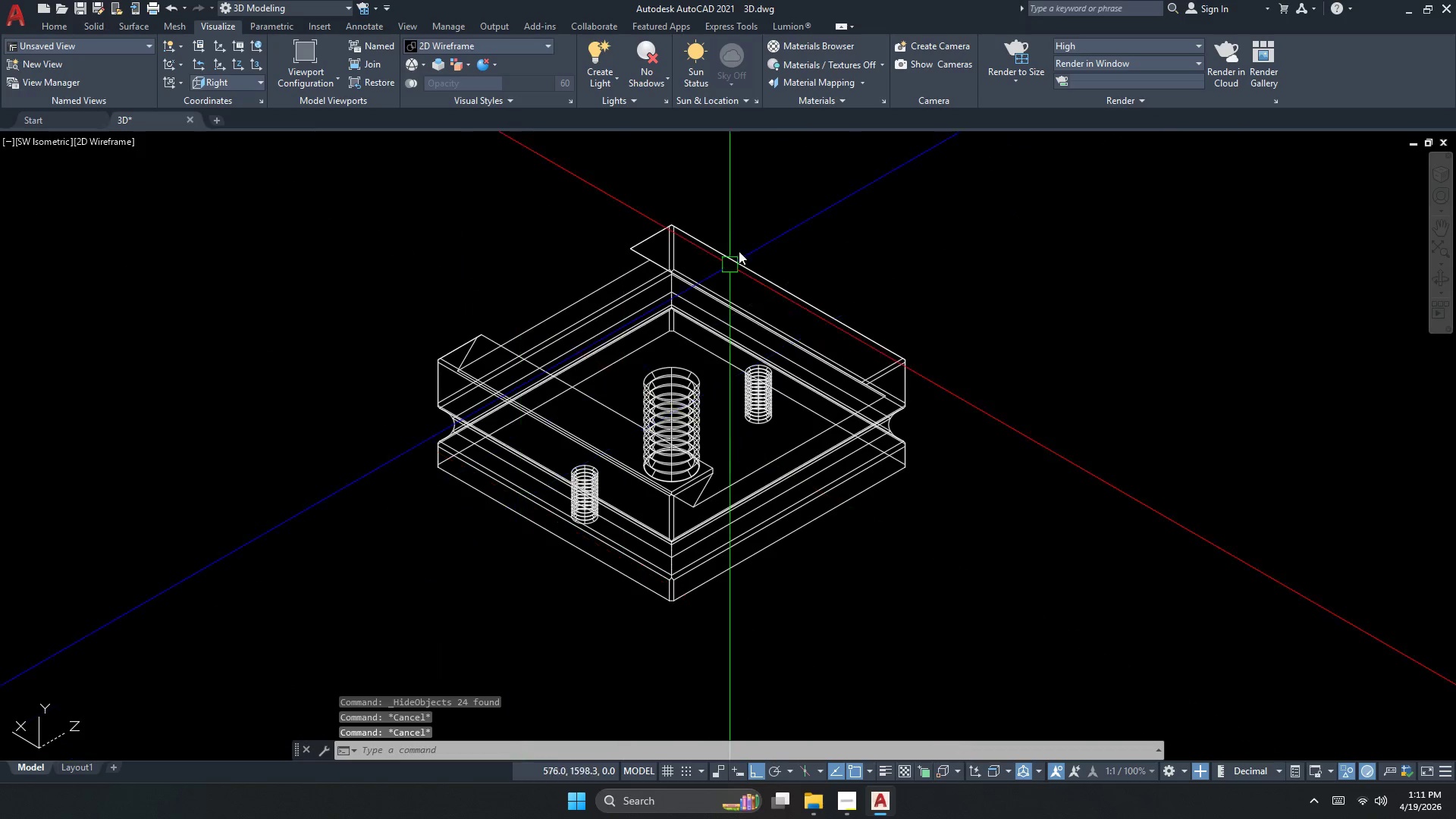 
left_click([1037, 231])
 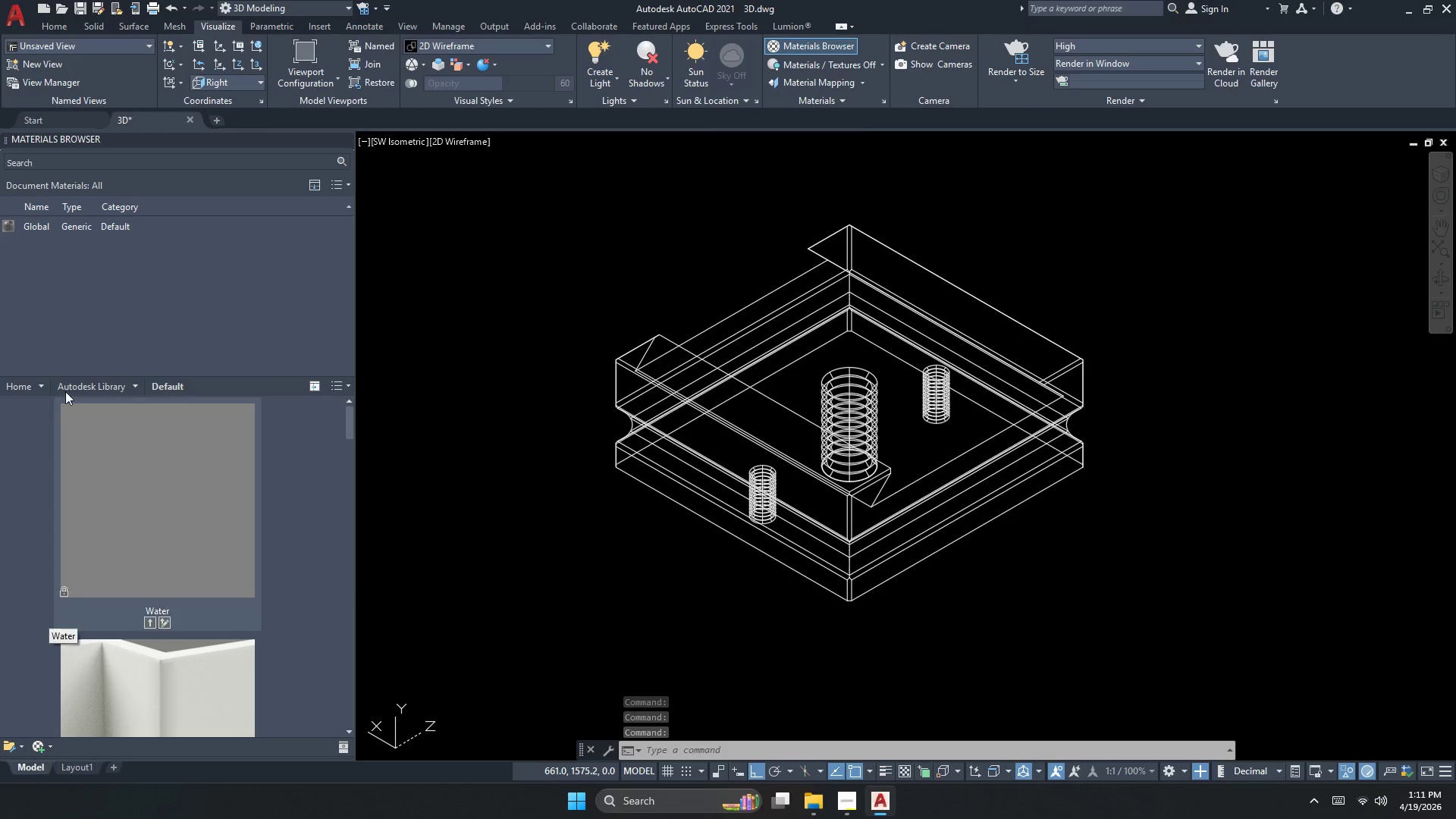 
scroll: coordinate [194, 422], scroll_direction: down, amount: 9.0
 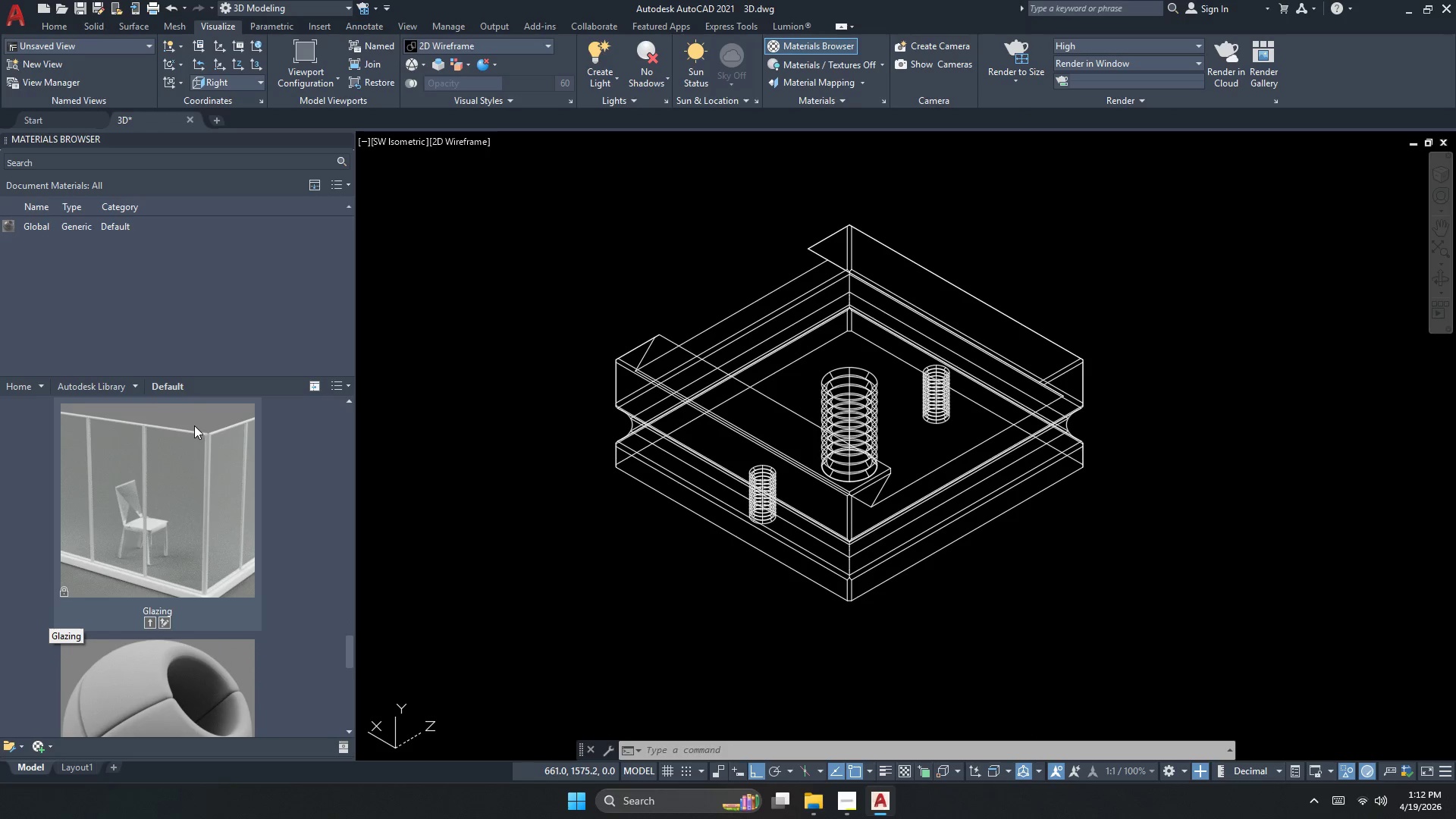 
right_click([184, 482])
 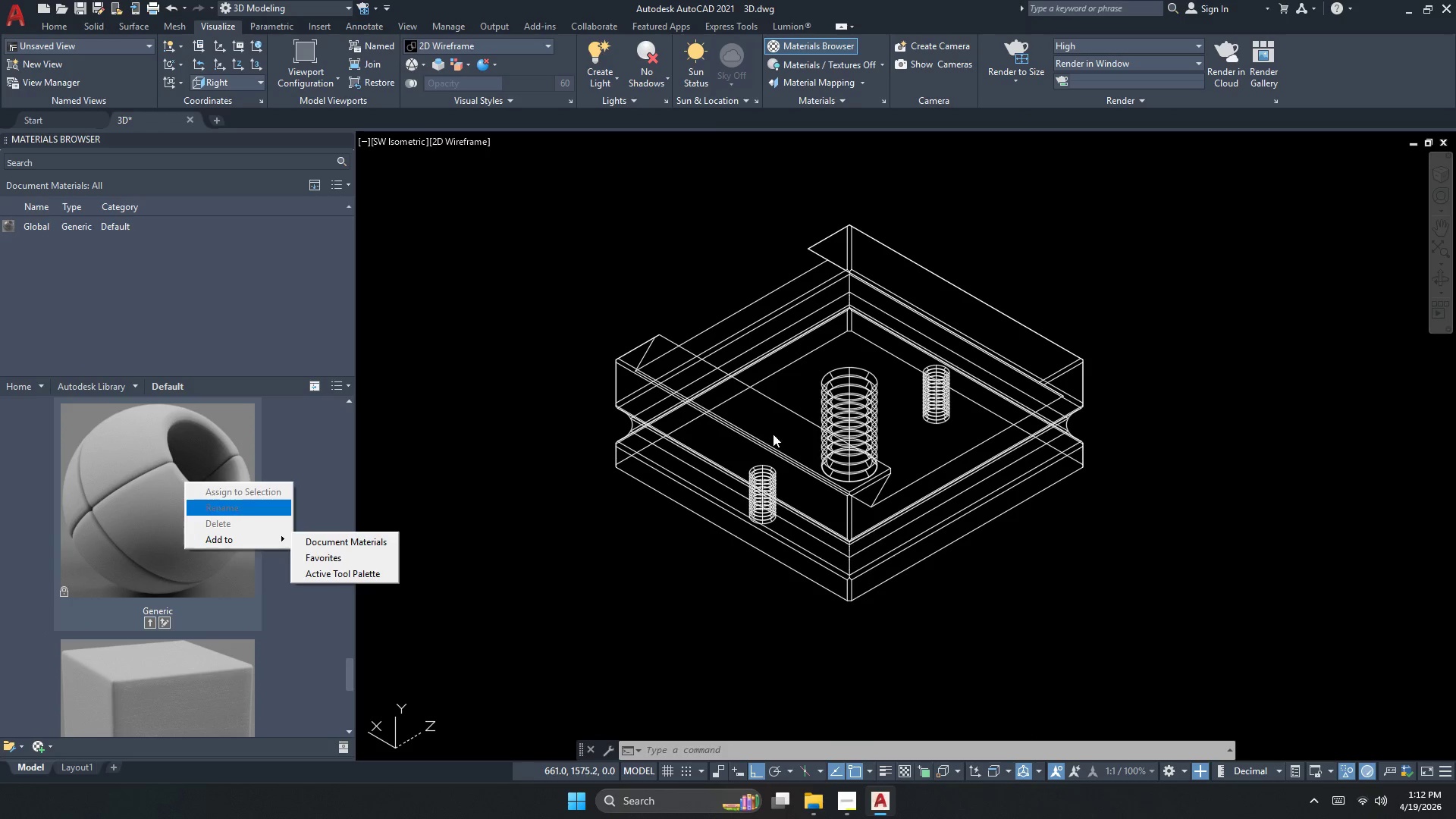 
scroll: coordinate [194, 425], scroll_direction: down, amount: 1.0
 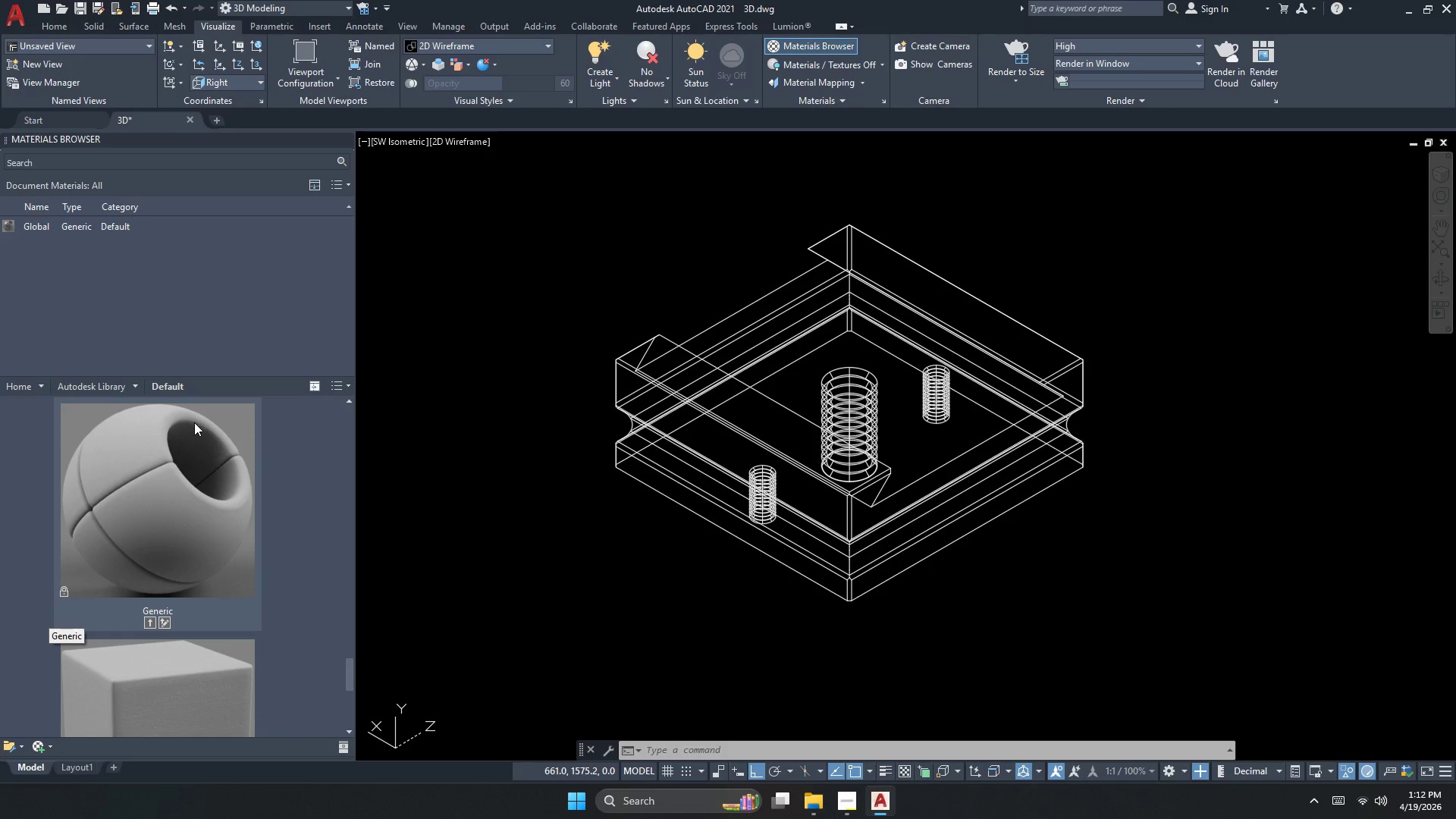 
double_click([758, 449])
 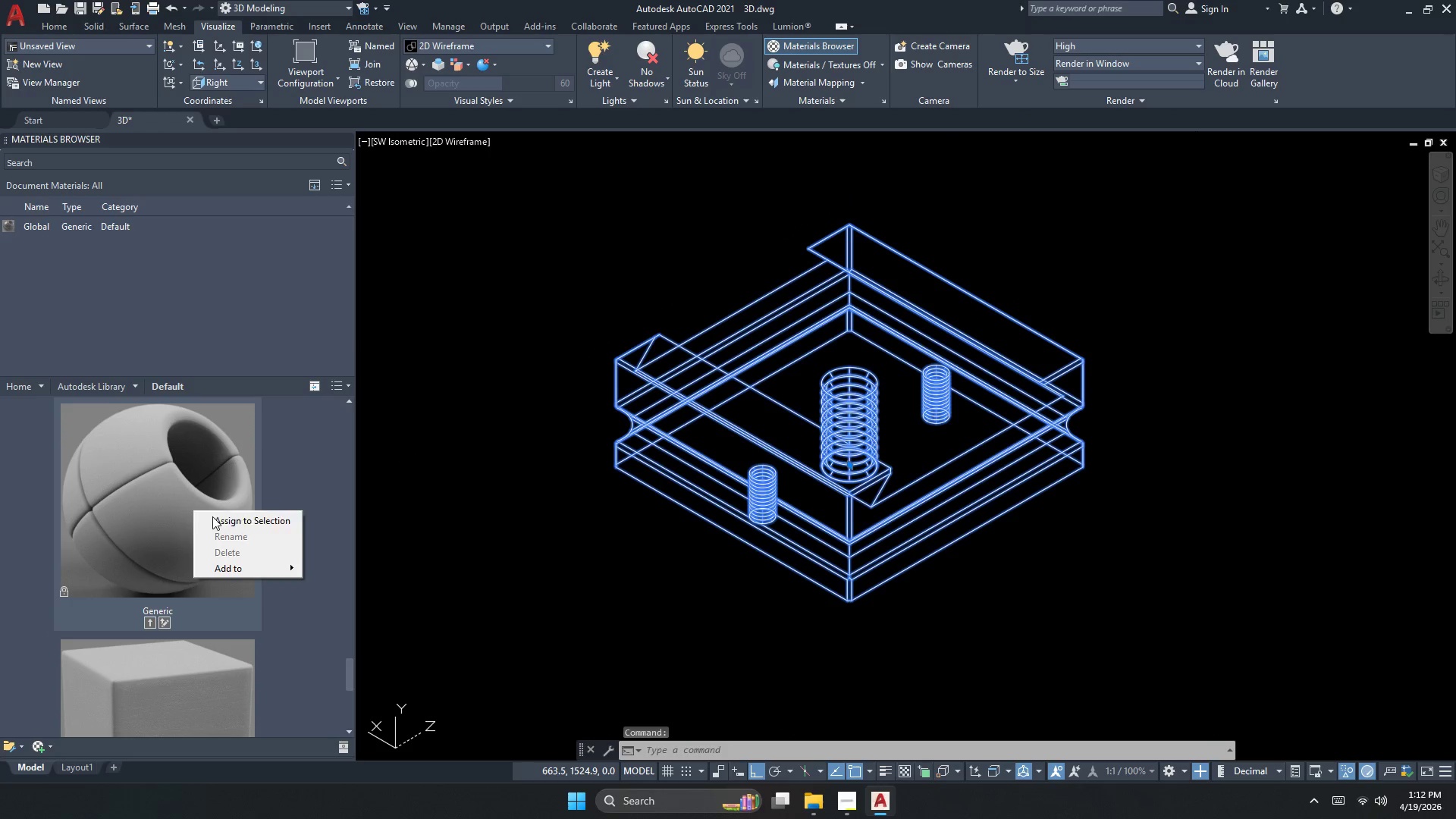 
left_click([239, 526])
 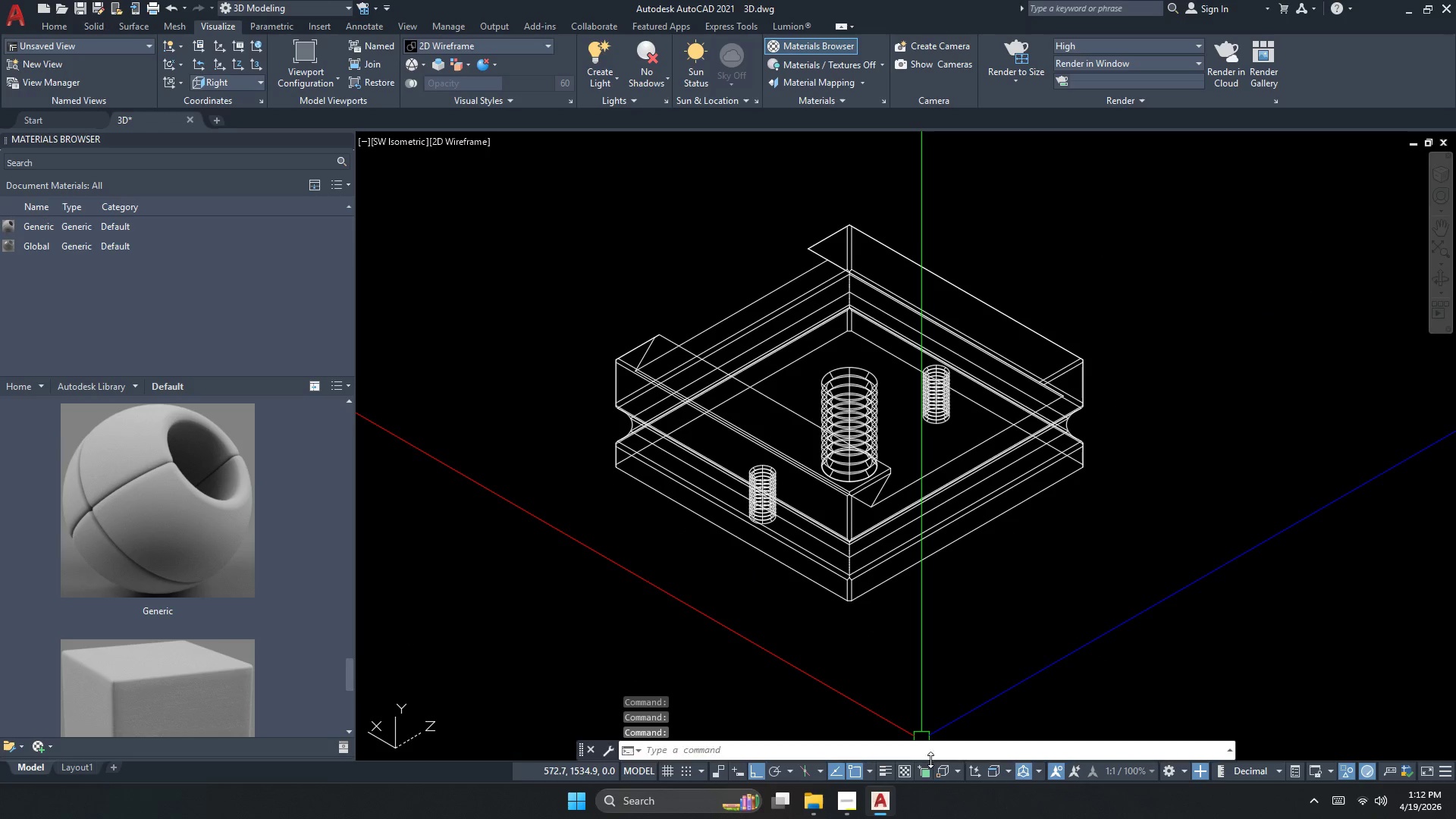 
left_click([853, 802])